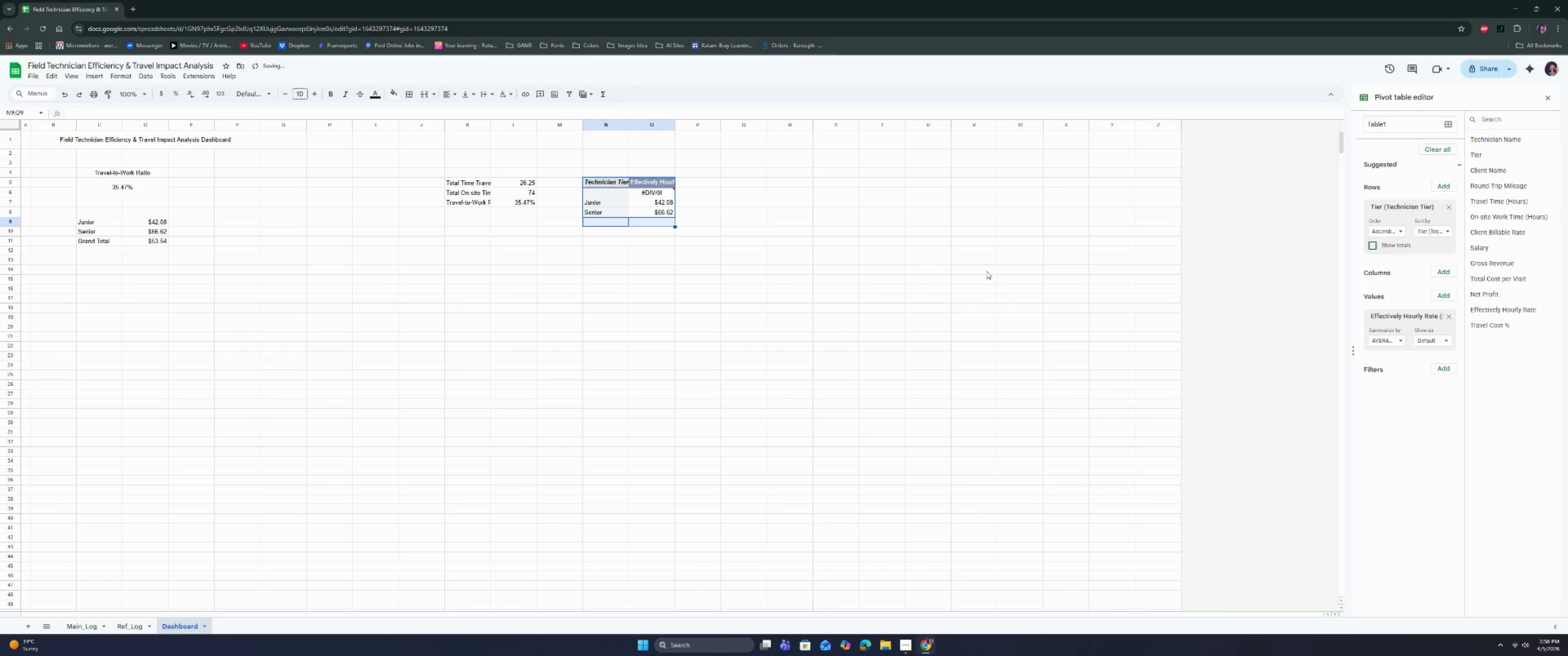 
left_click([828, 262])
 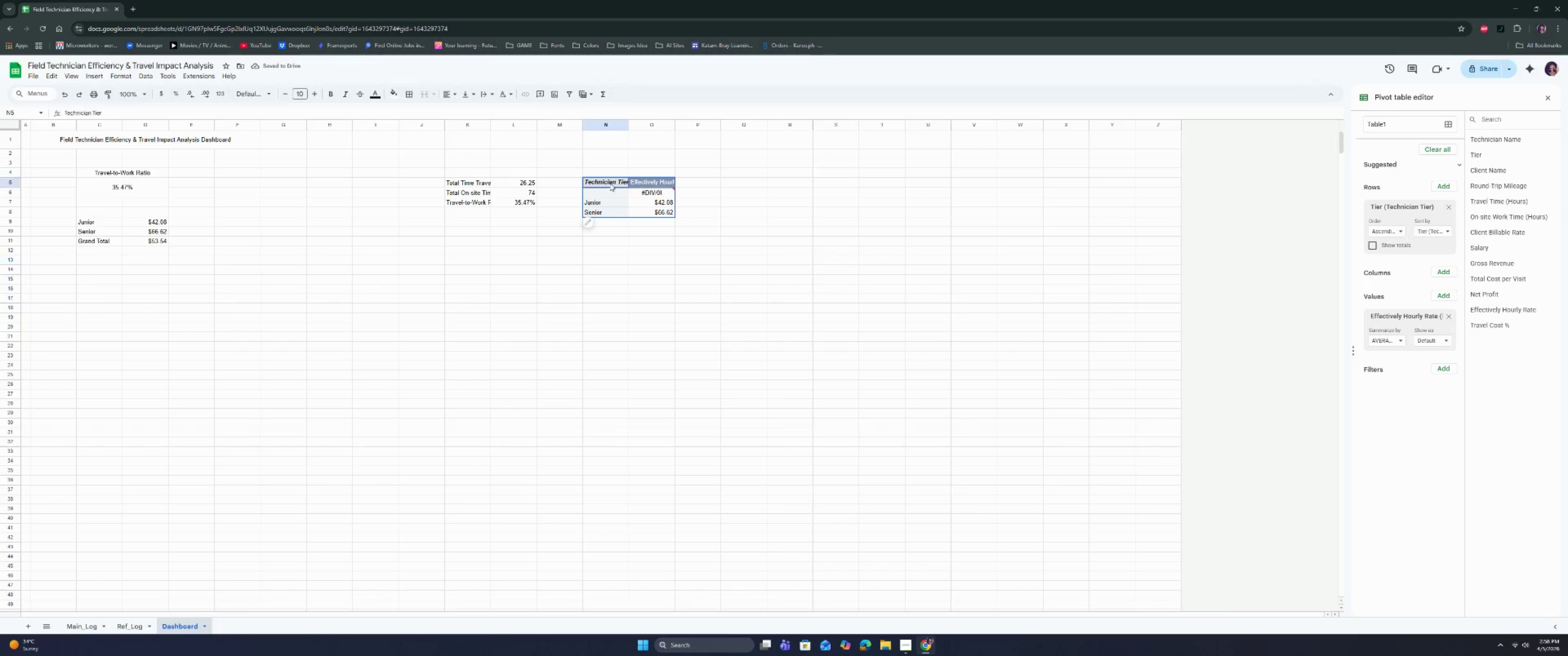 
left_click_drag(start_coordinate=[601, 207], to_coordinate=[657, 211])
 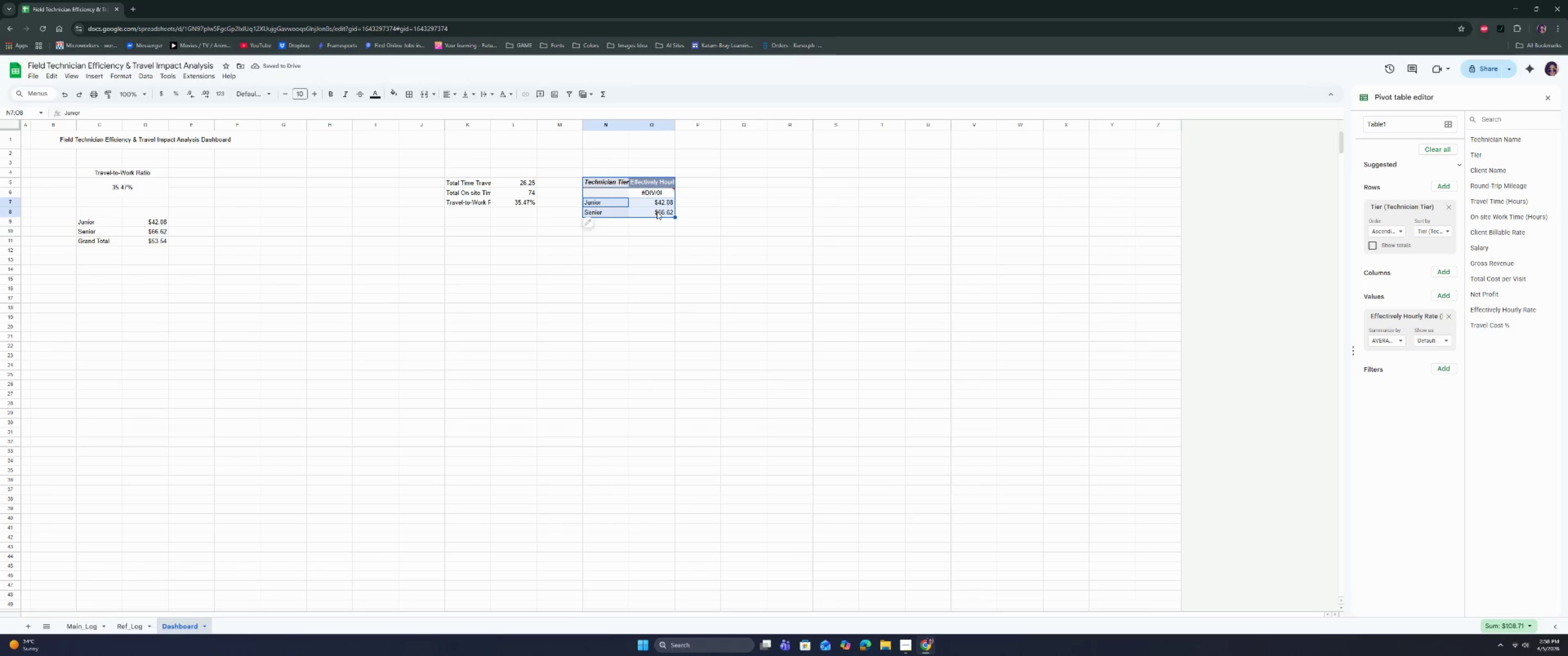 
key(Control+C)
 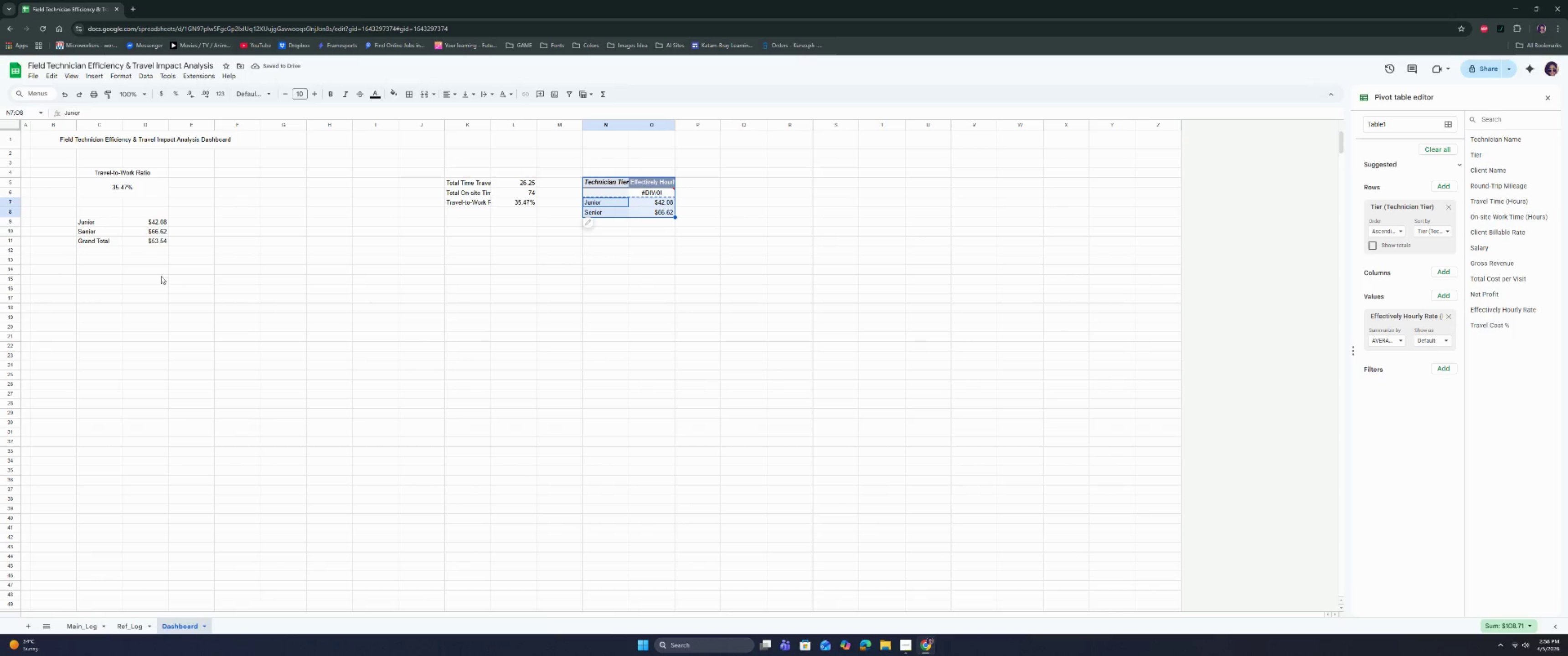 
key(Control+C)
 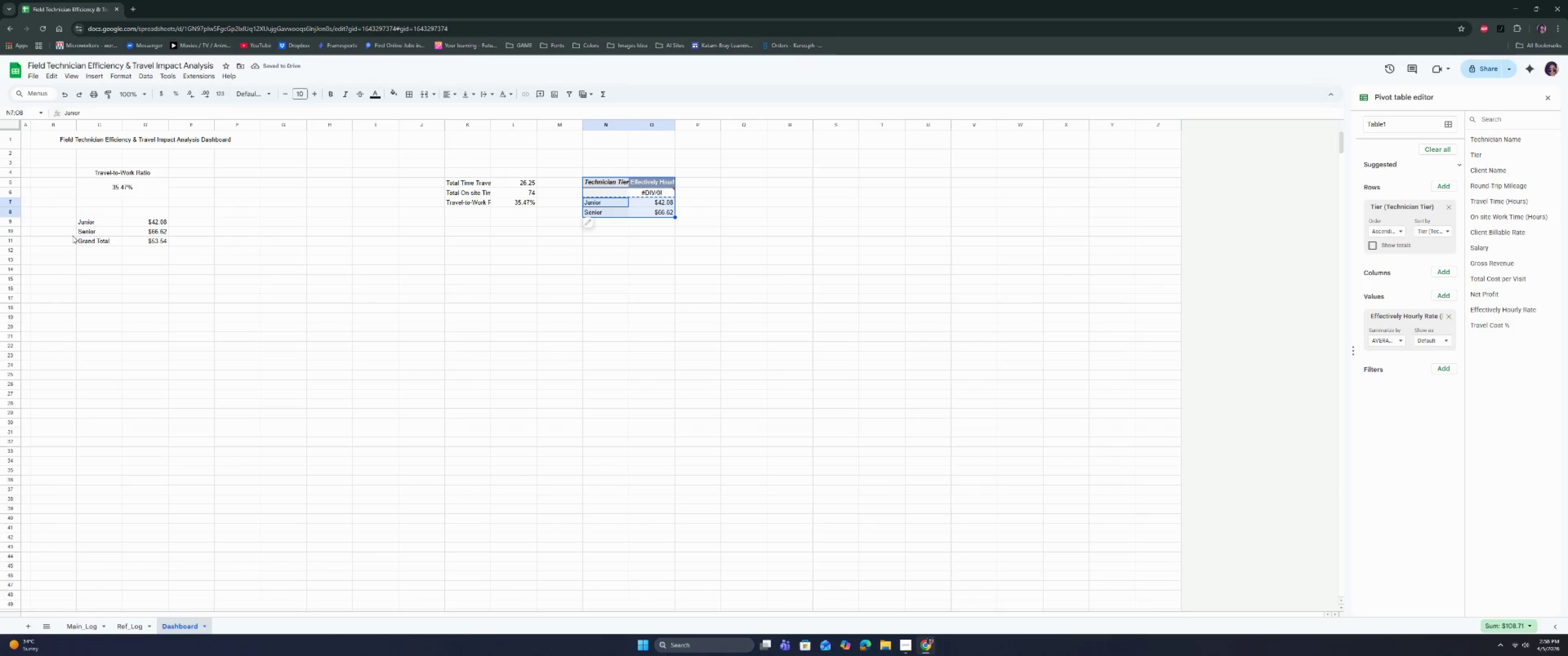 
left_click([77, 229])
 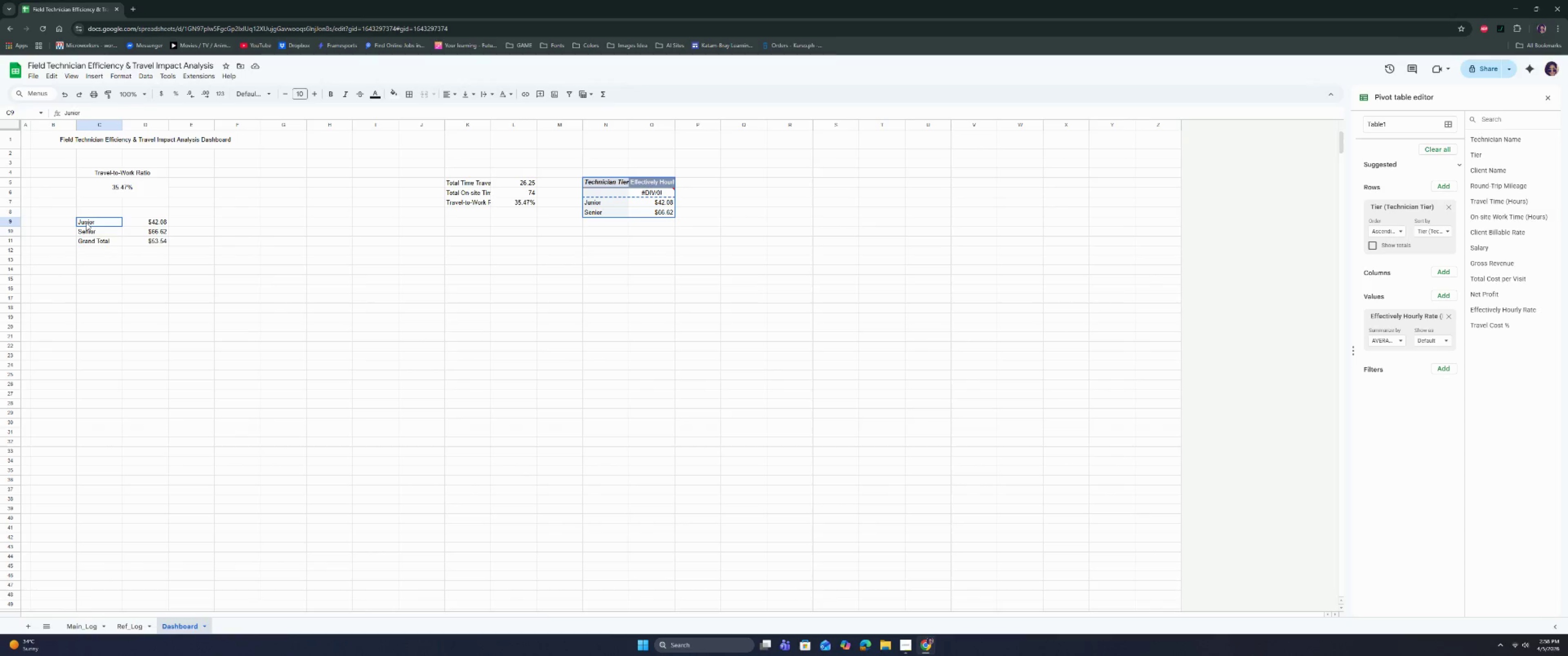 
key(Control+V)
 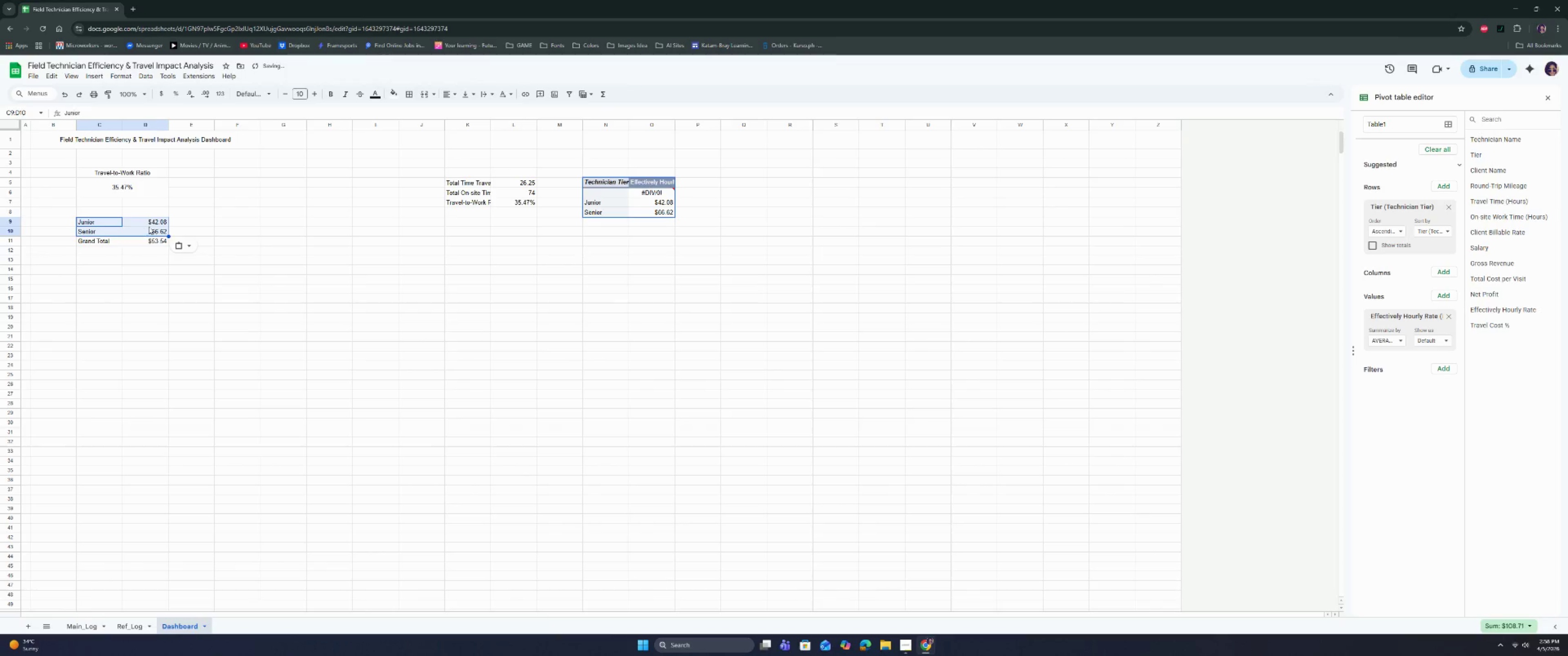 
double_click([149, 213])
 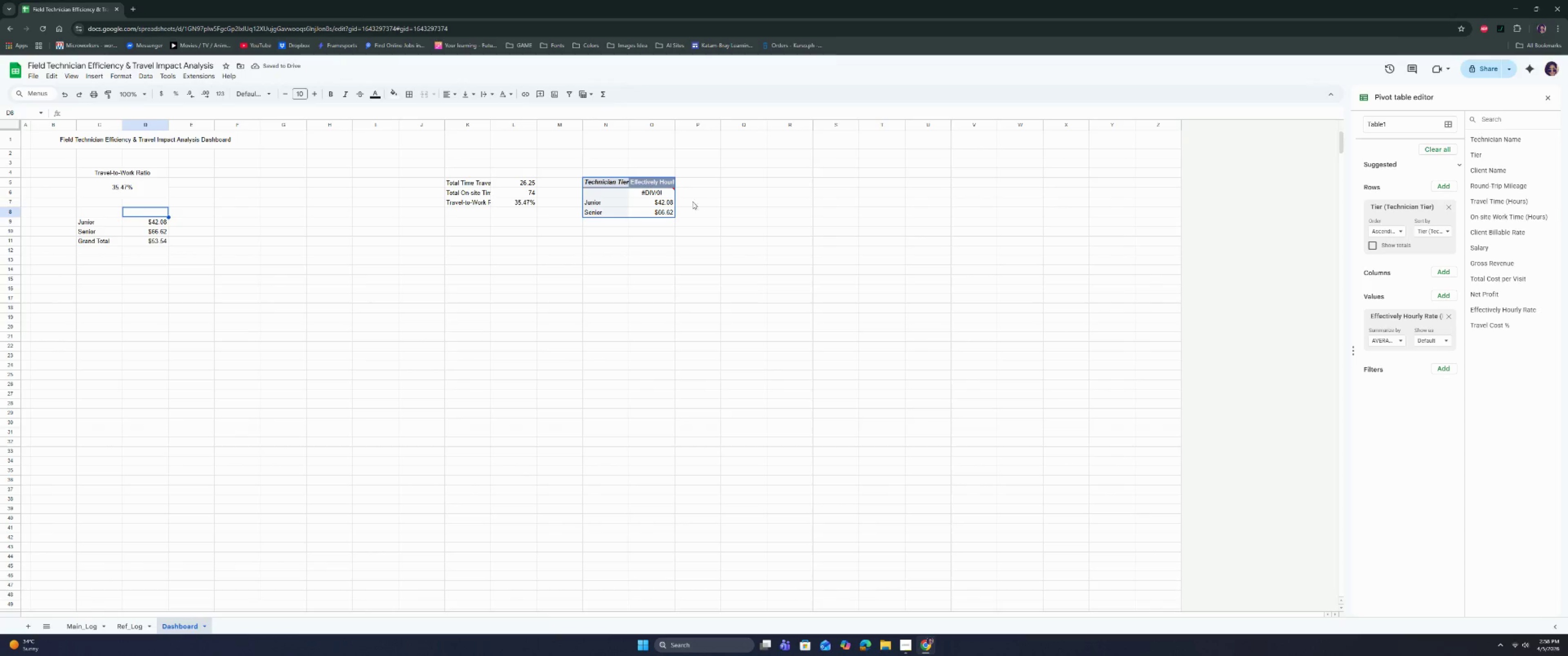 
left_click([650, 205])
 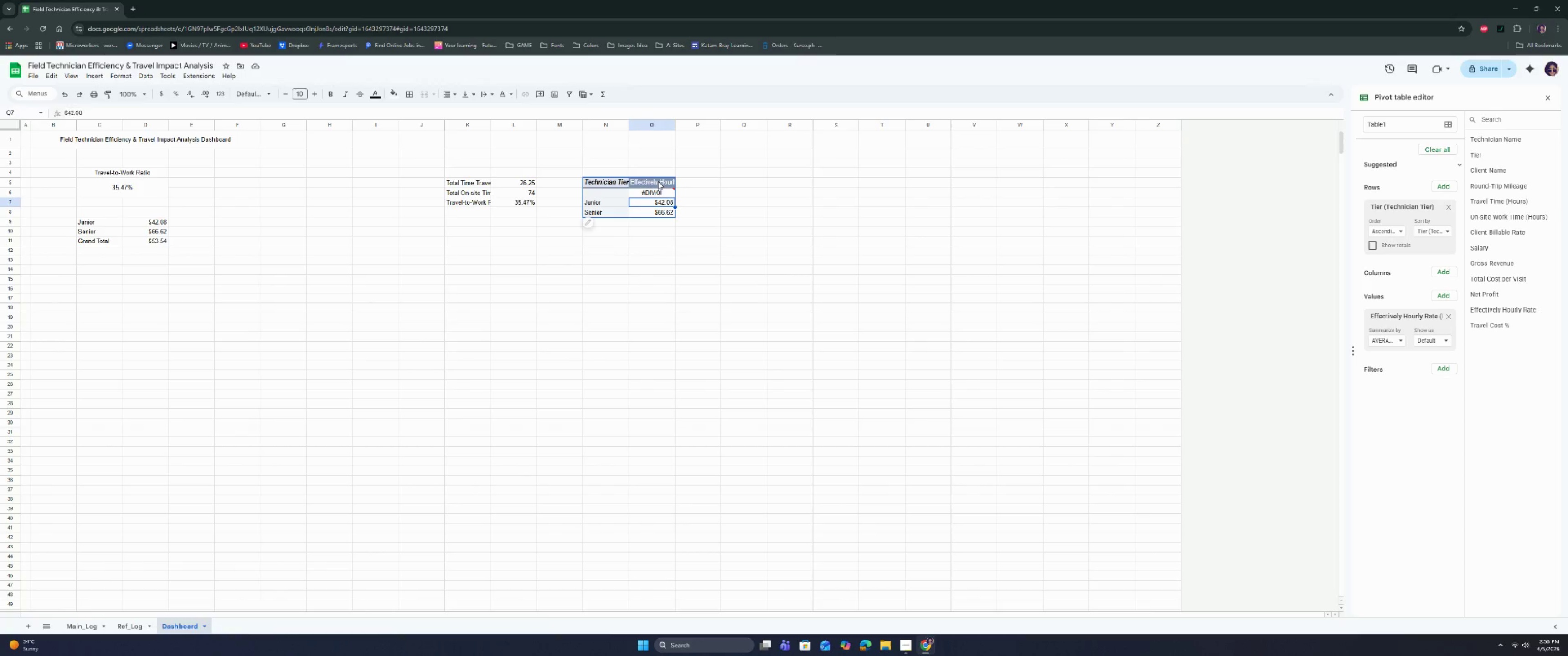 
left_click([658, 181])
 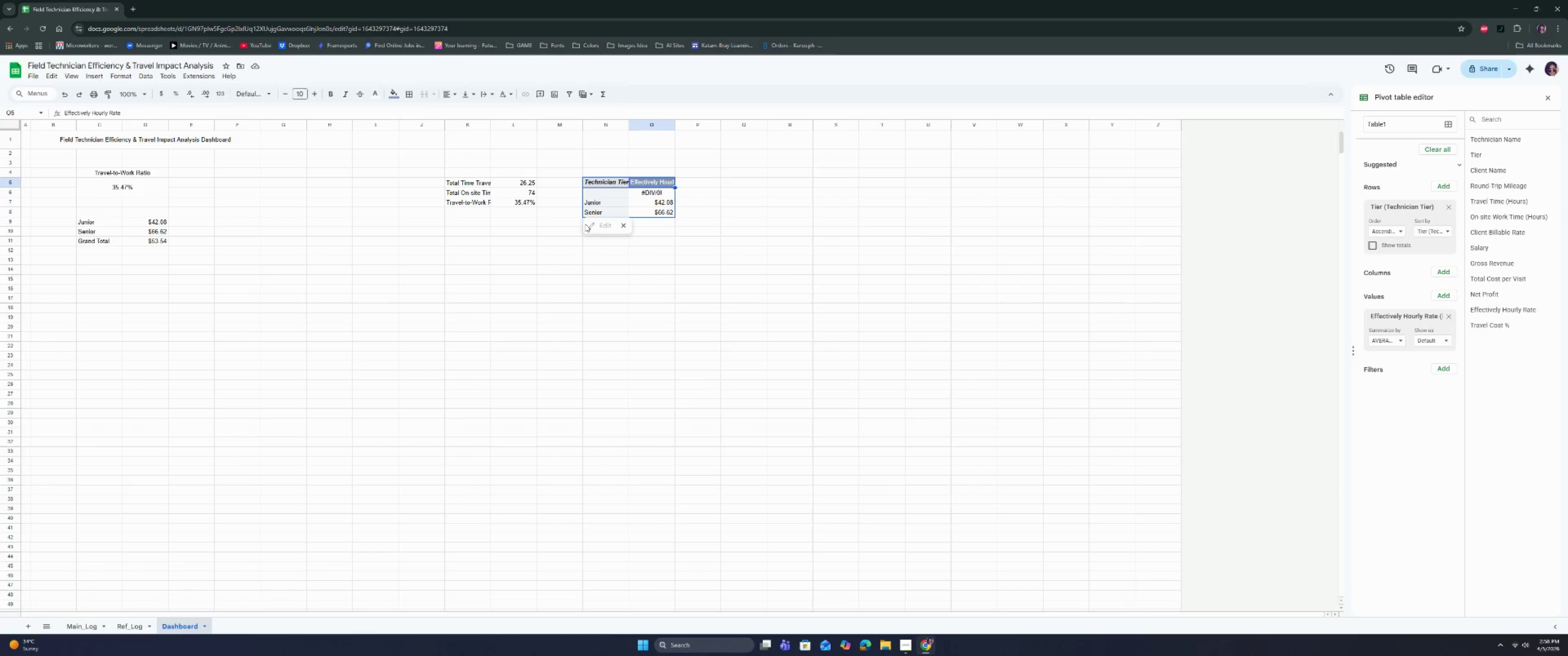 
left_click([613, 226])
 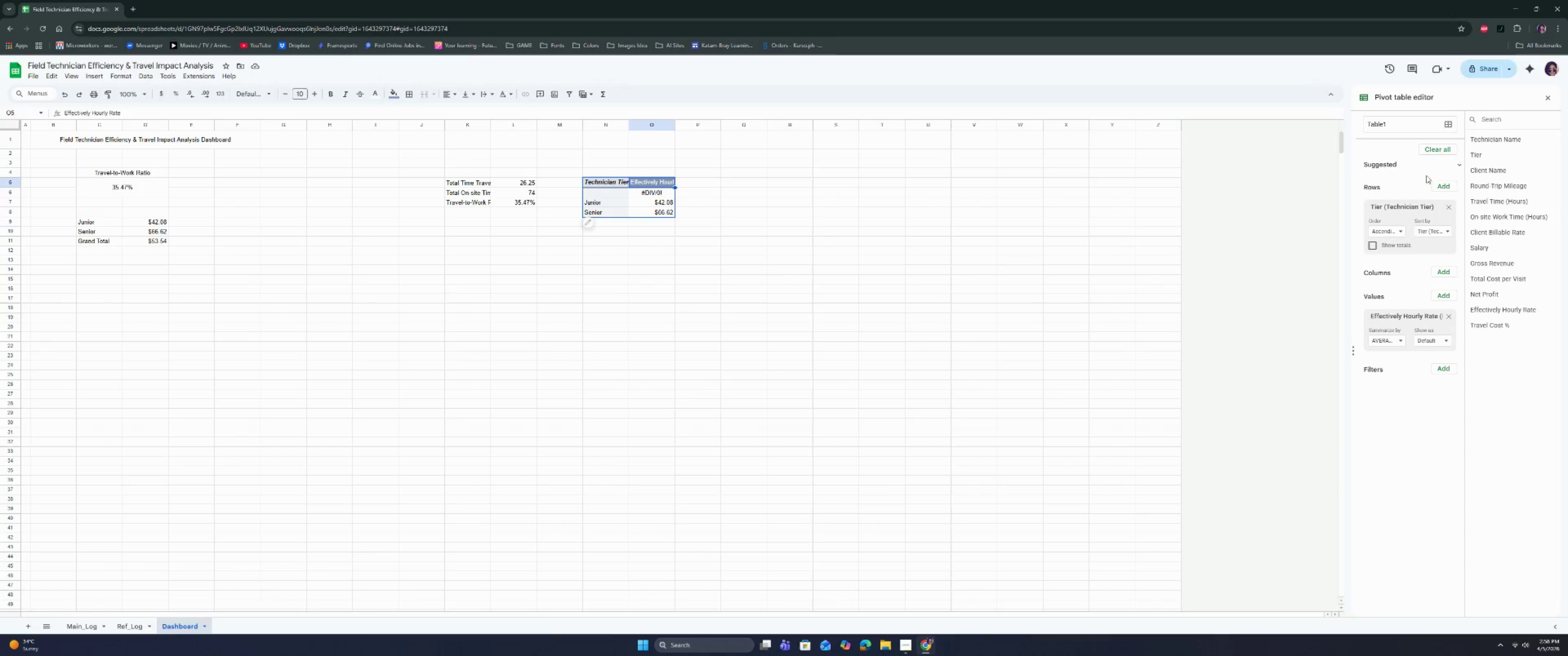 
left_click([1459, 162])
 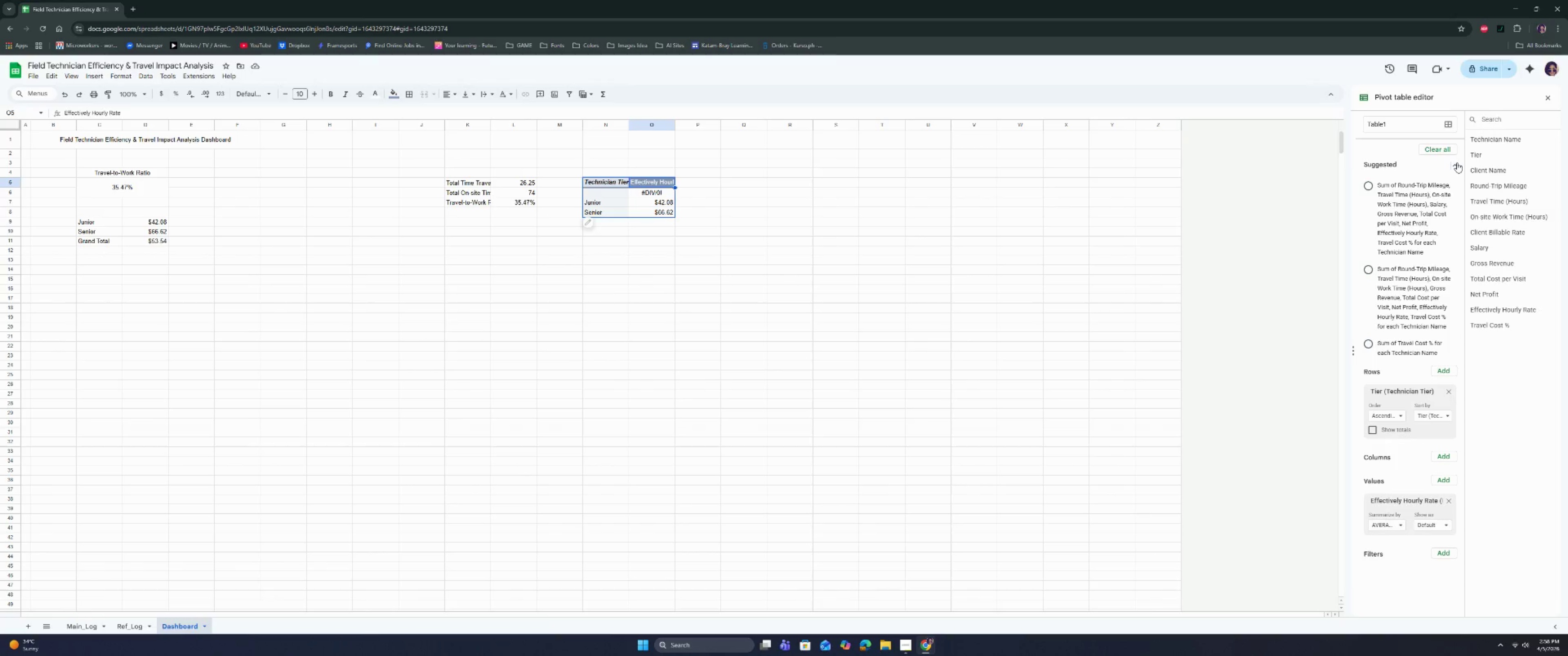 
left_click([1456, 162])
 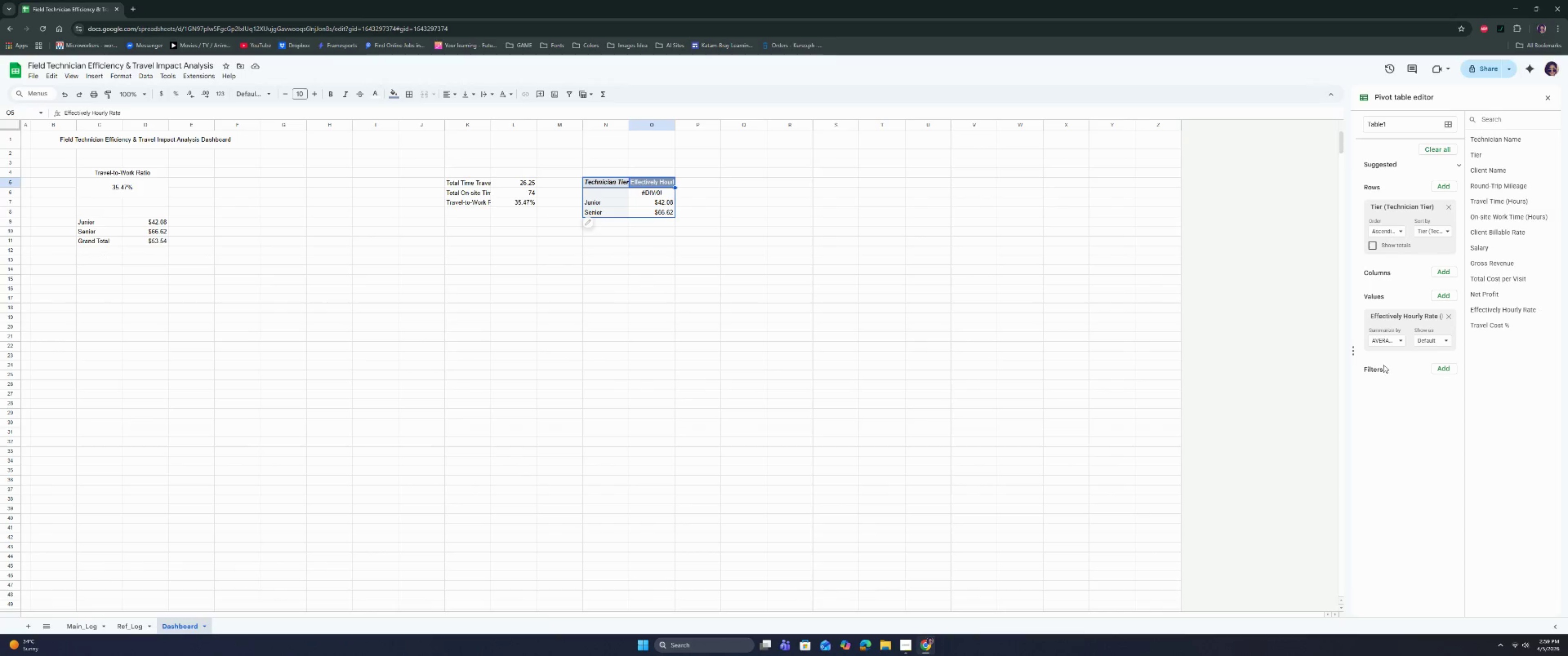 
mouse_move([1442, 341])
 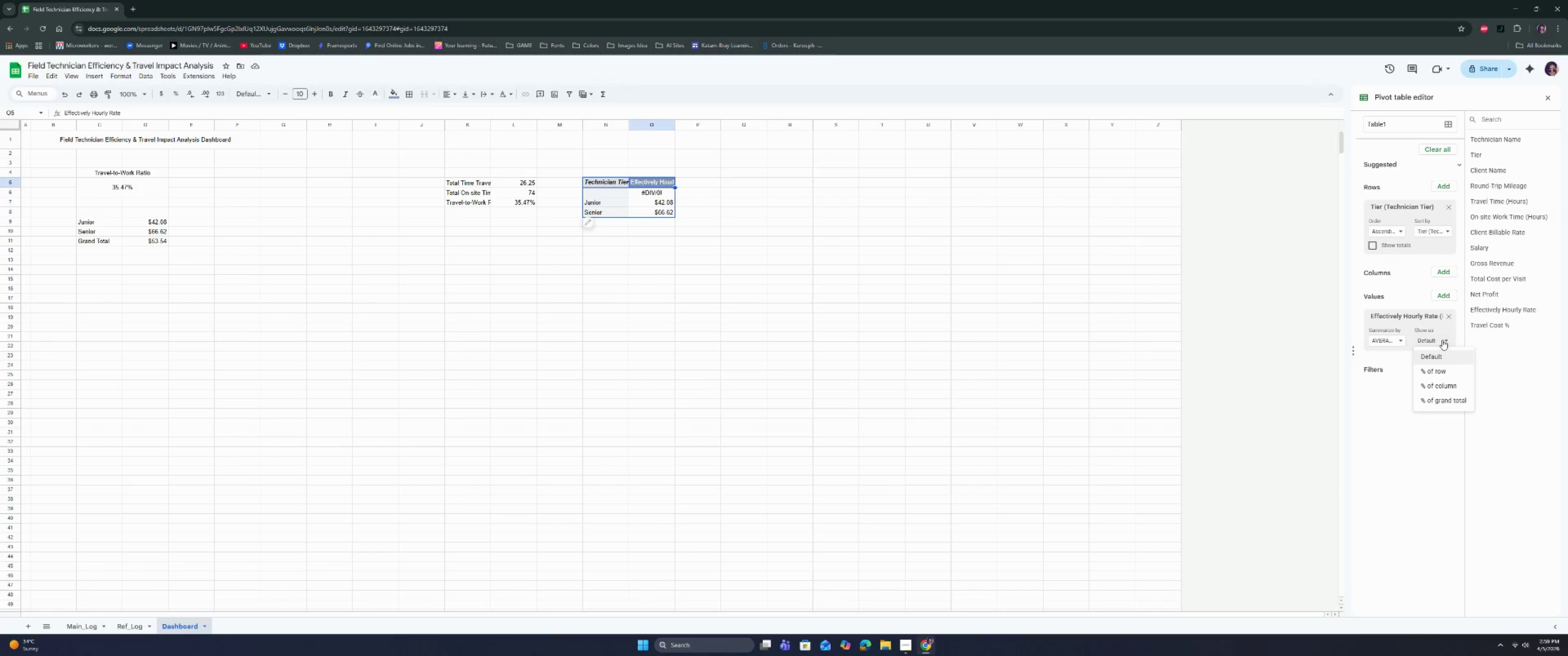 
left_click([1442, 339])
 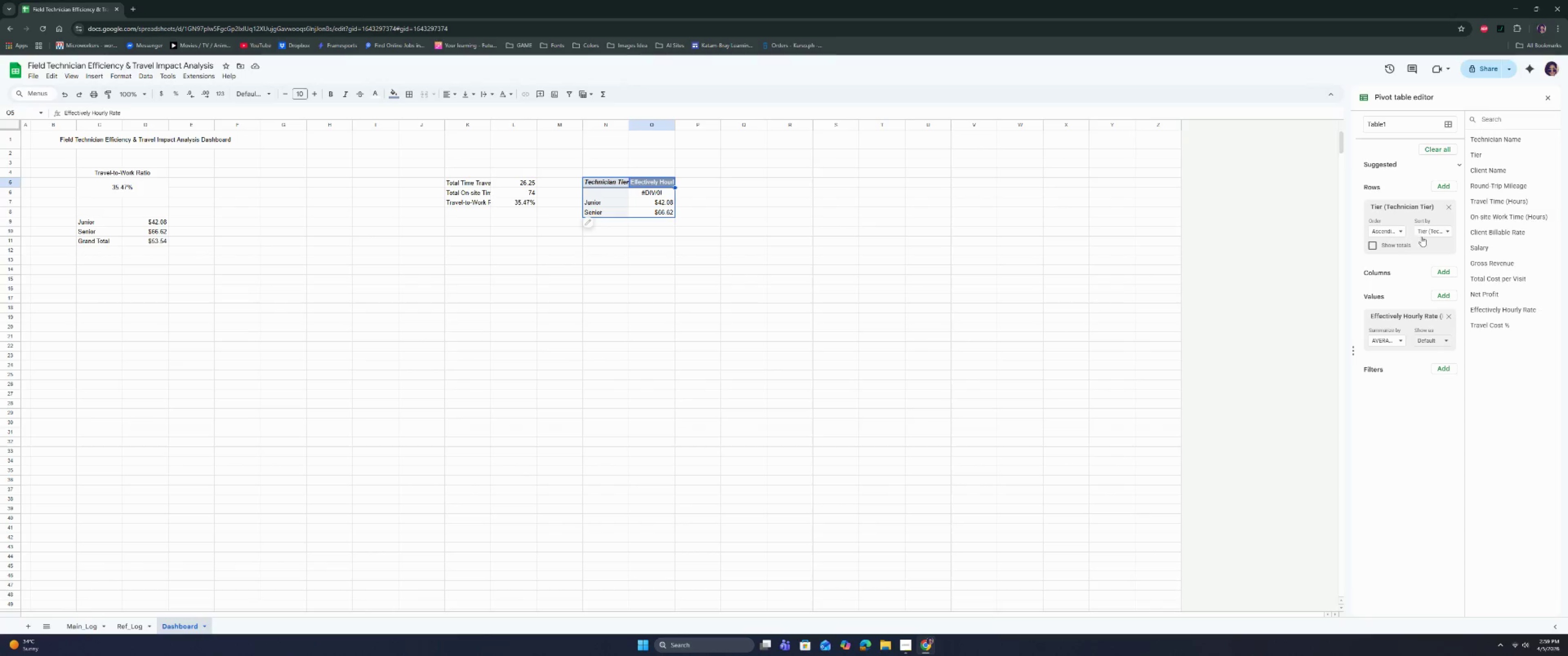 
left_click([1425, 232])
 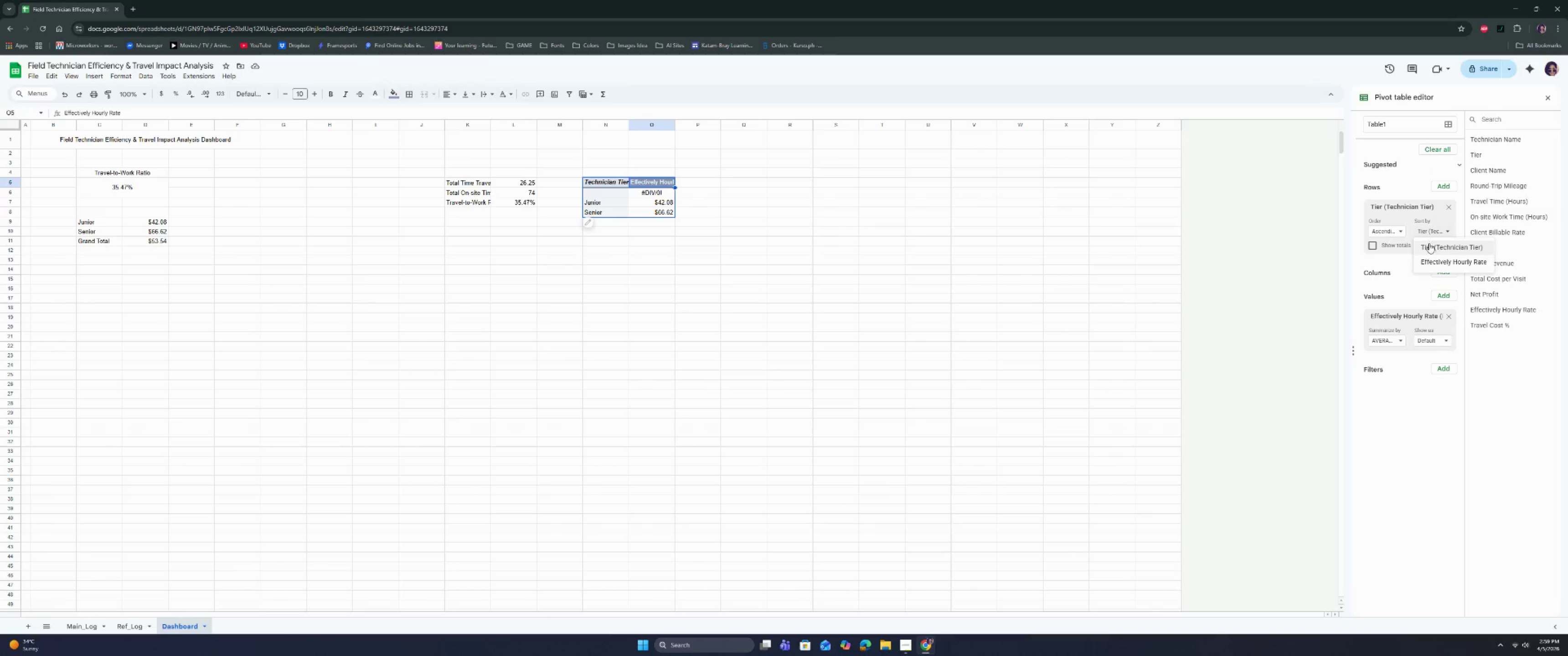 
left_click([1430, 248])
 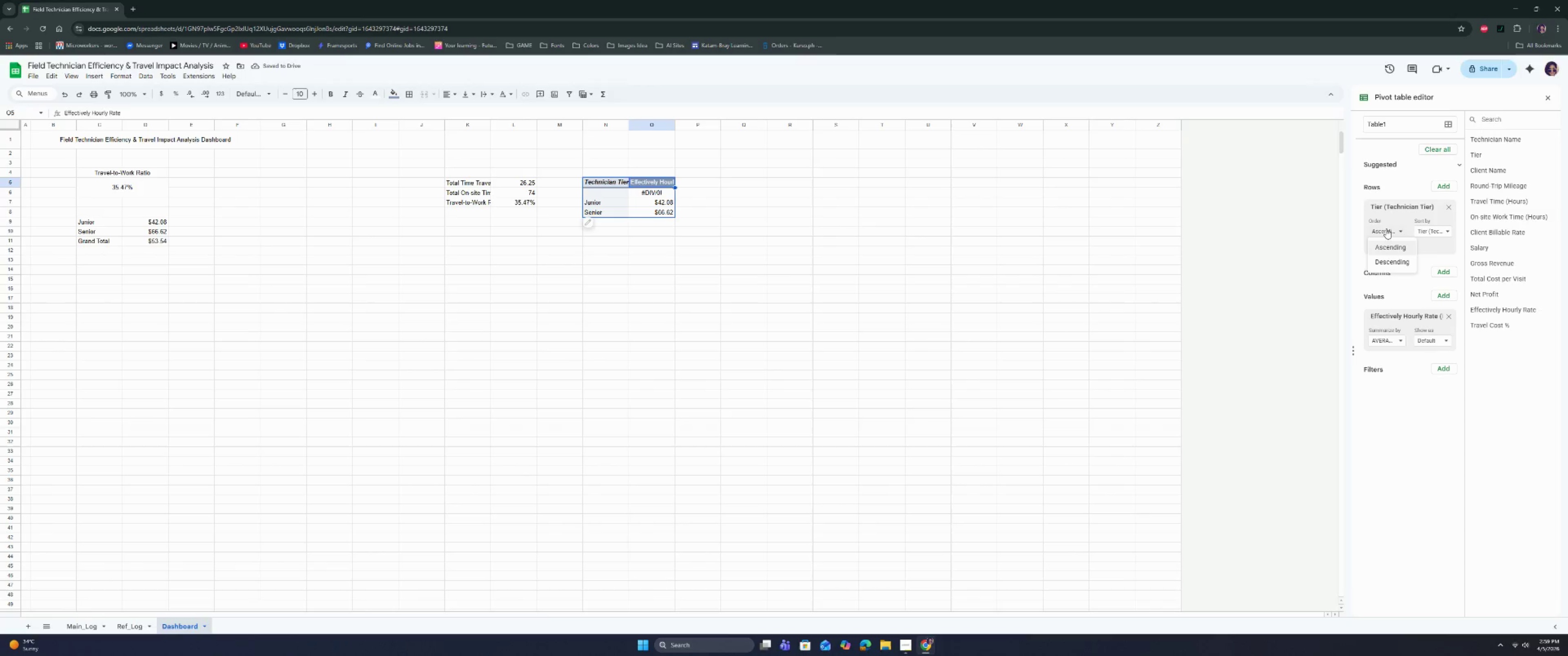 
left_click([1387, 246])
 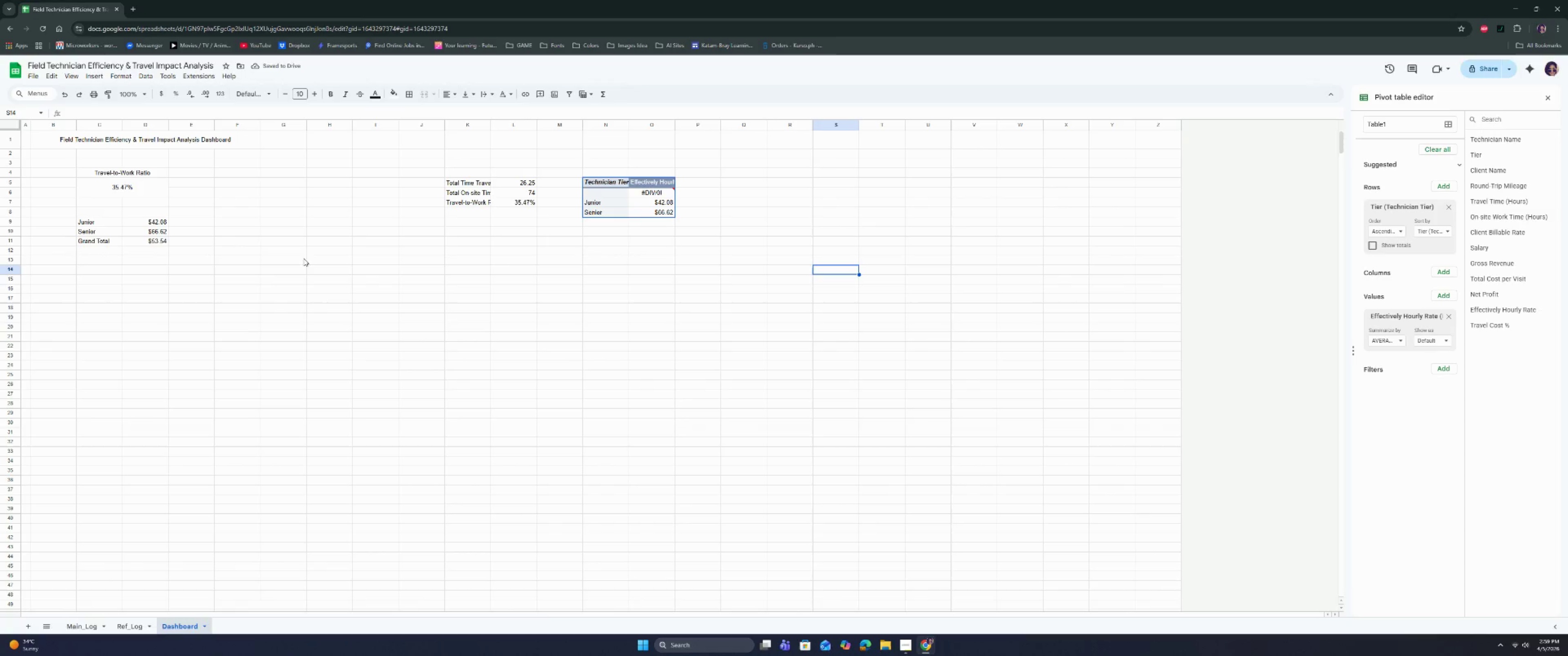 
left_click([103, 223])
 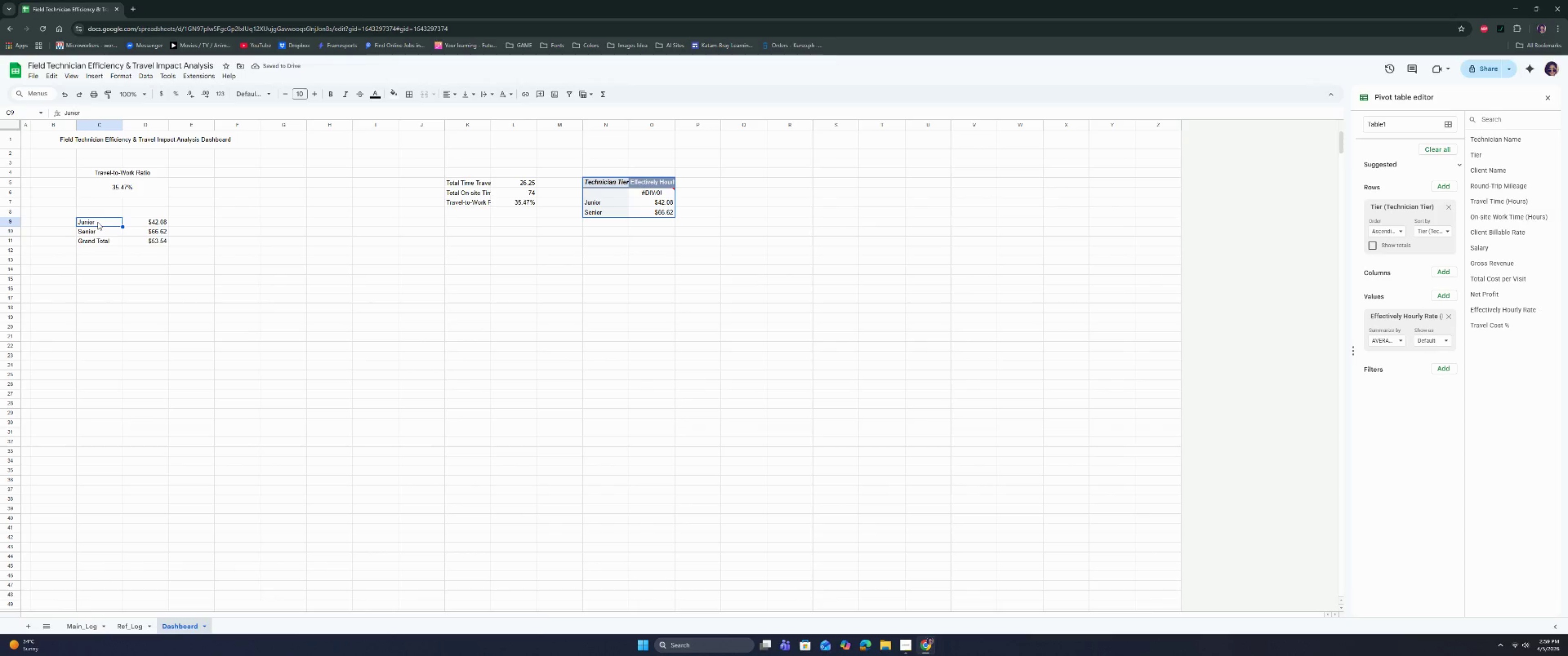 
left_click_drag(start_coordinate=[98, 222], to_coordinate=[131, 236])
 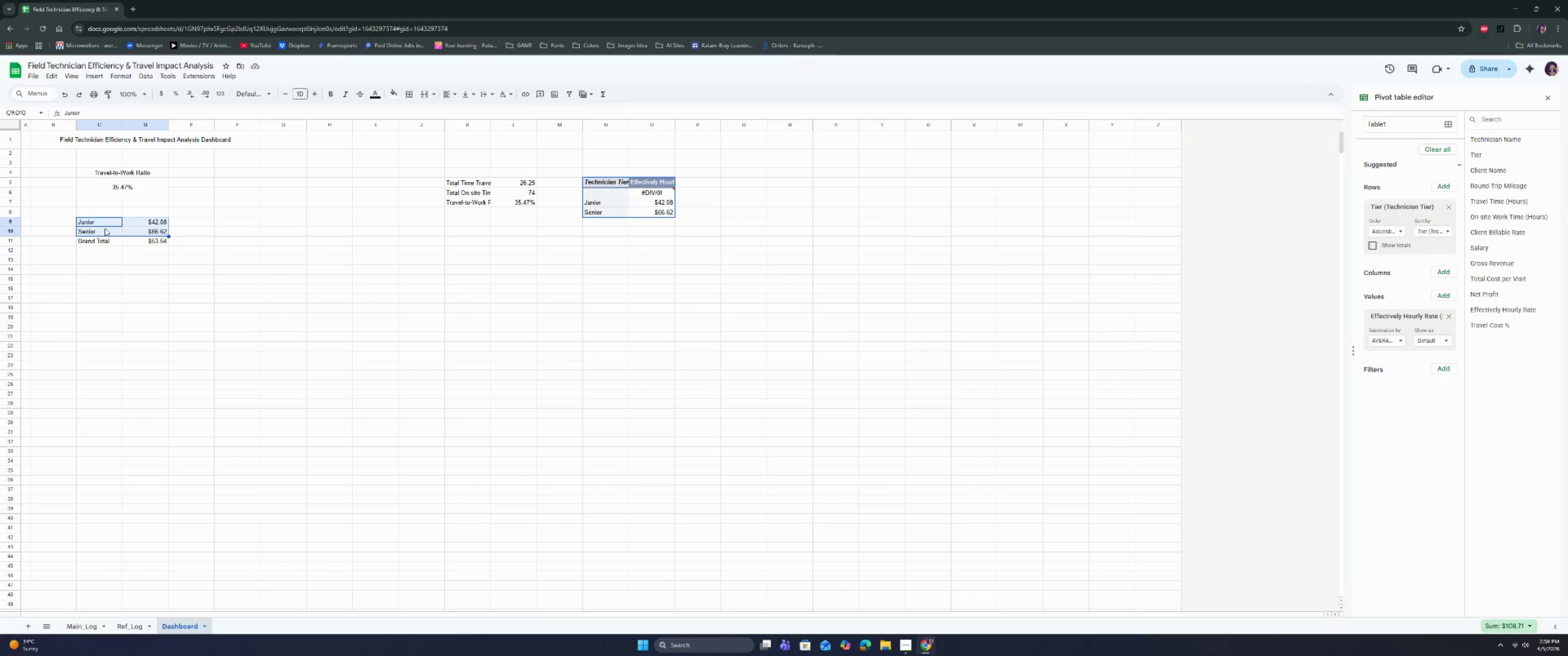 
left_click_drag(start_coordinate=[102, 222], to_coordinate=[128, 243])
 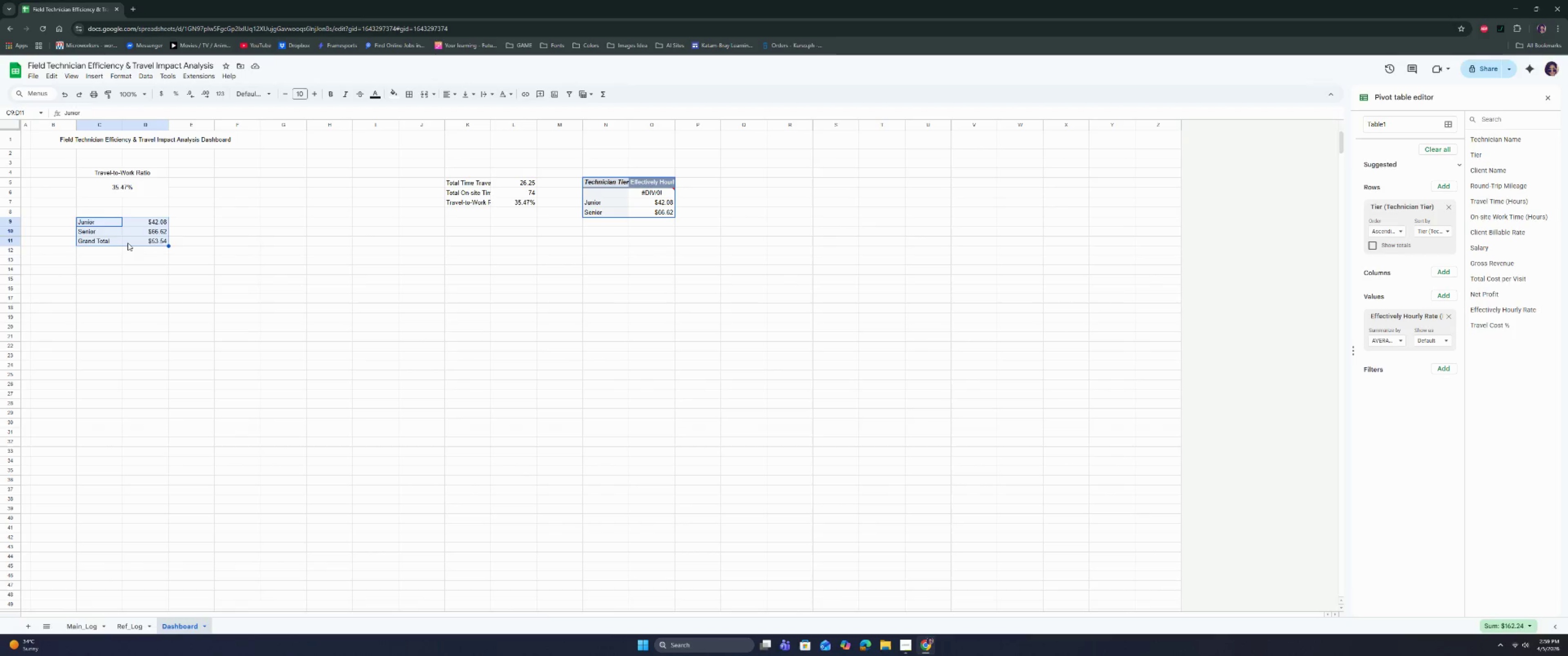 
key(Backspace)
 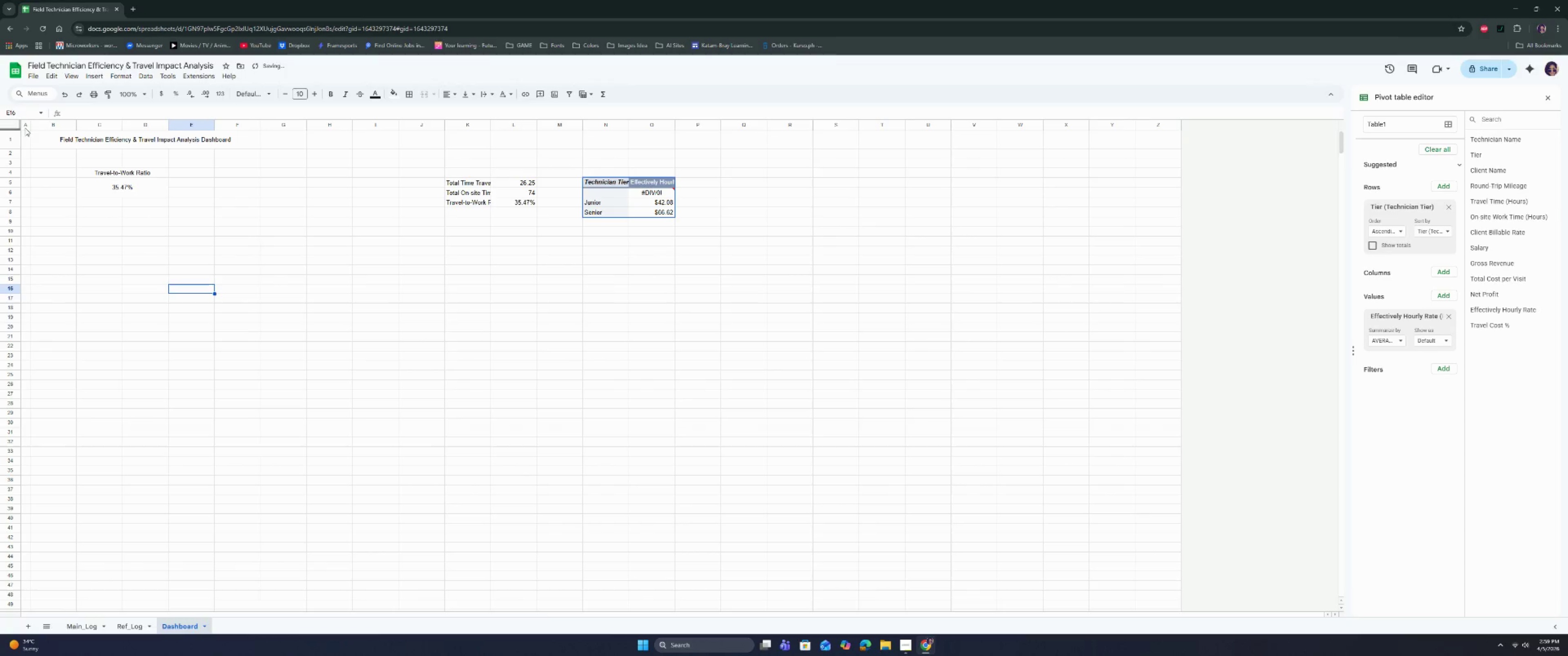 
left_click([13, 123])
 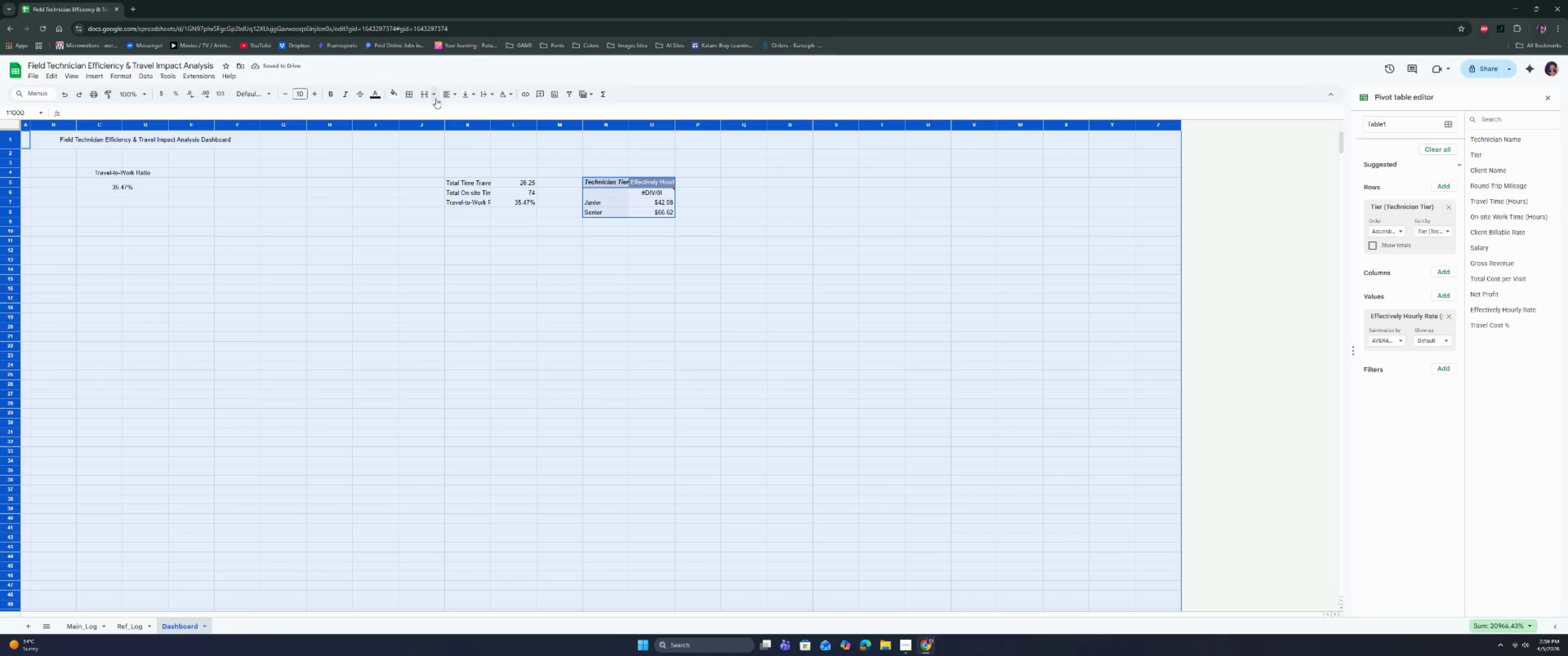 
left_click([424, 96])
 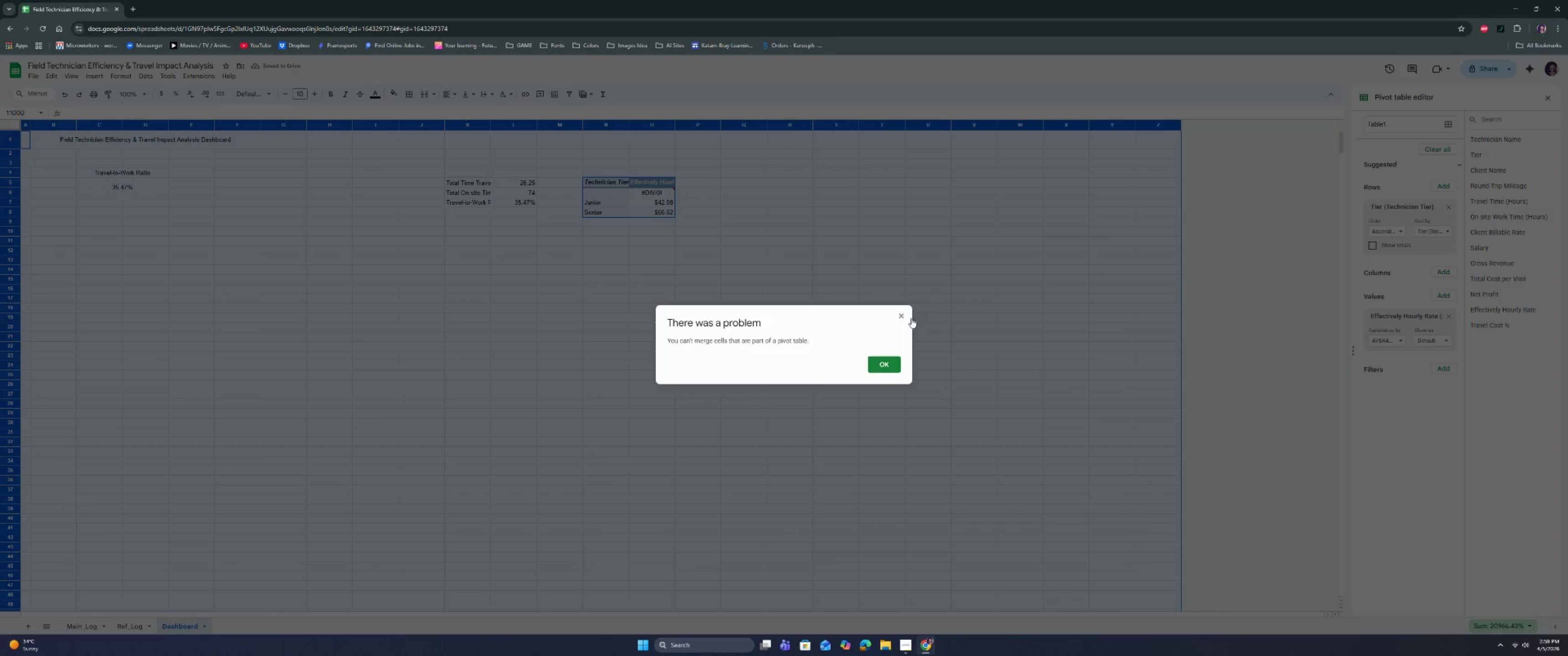 
double_click([902, 313])
 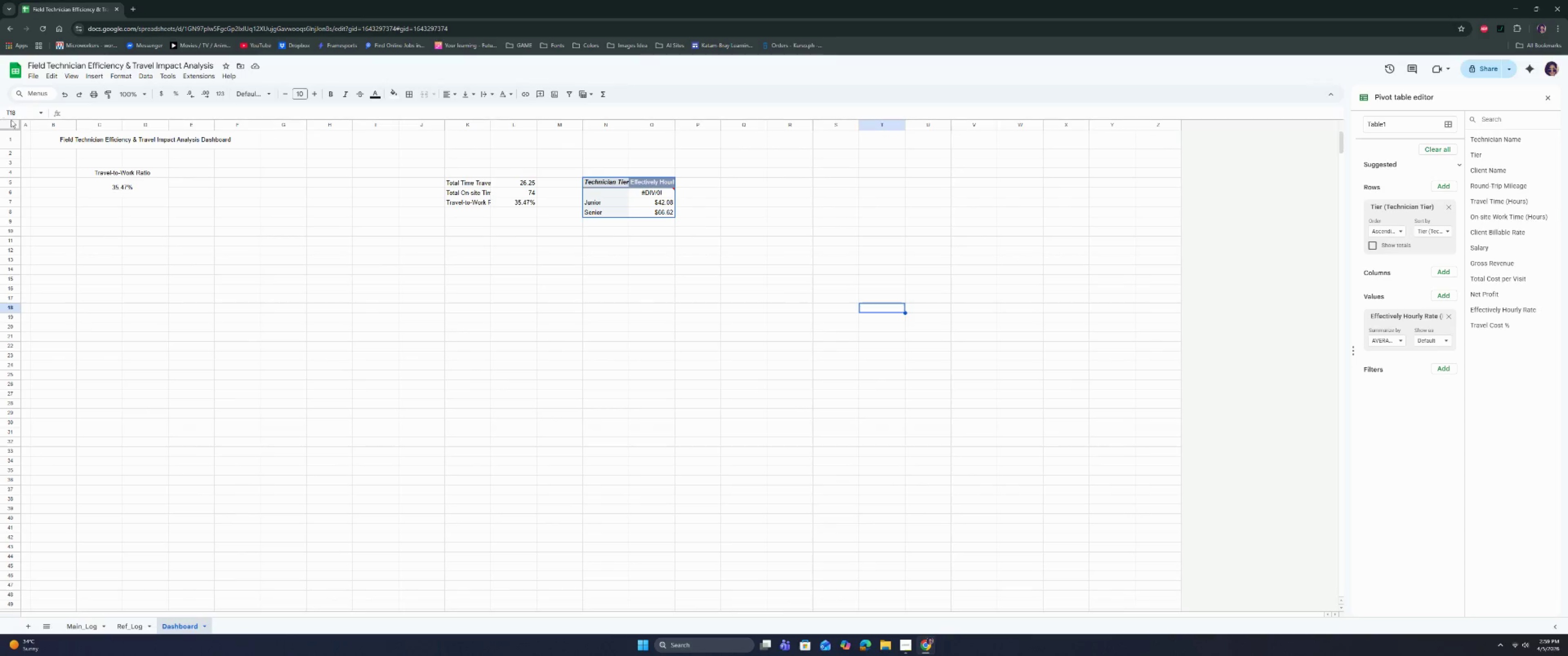 
left_click([7, 127])
 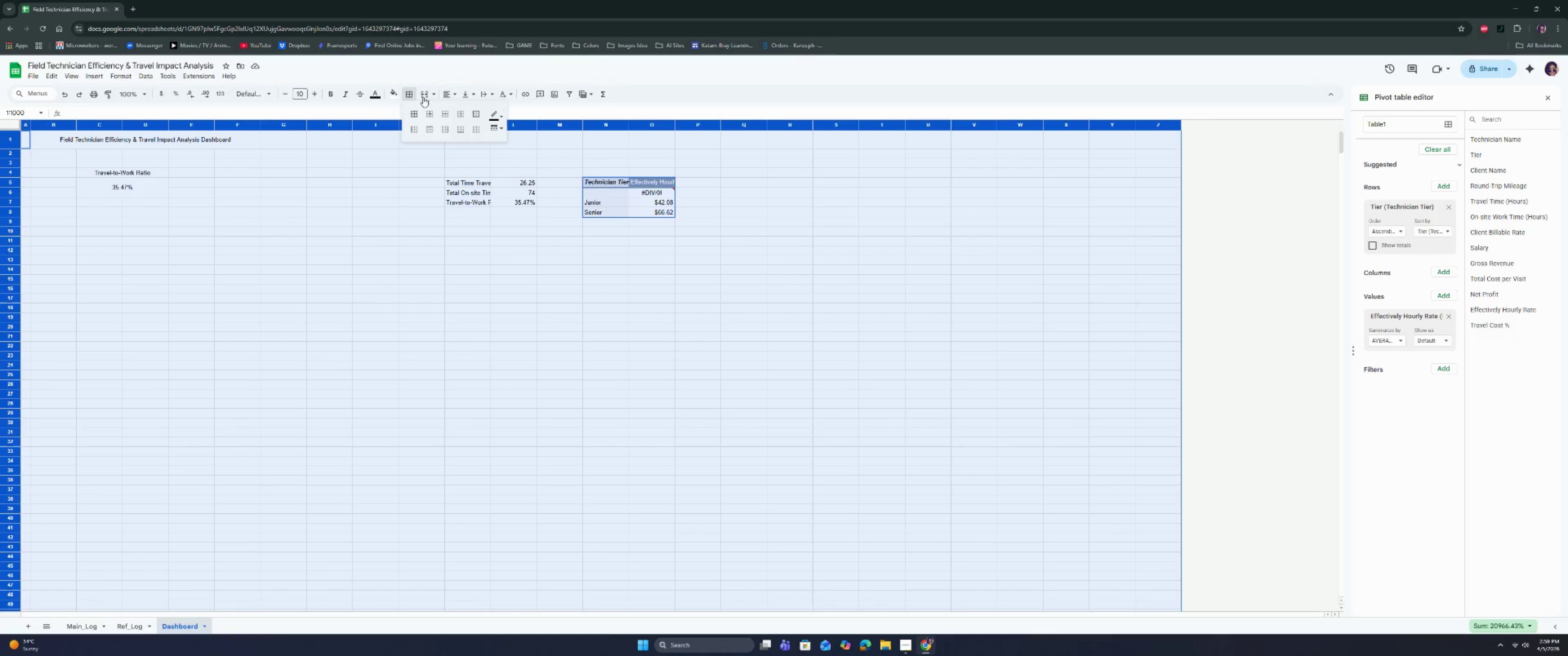 
double_click([498, 116])
 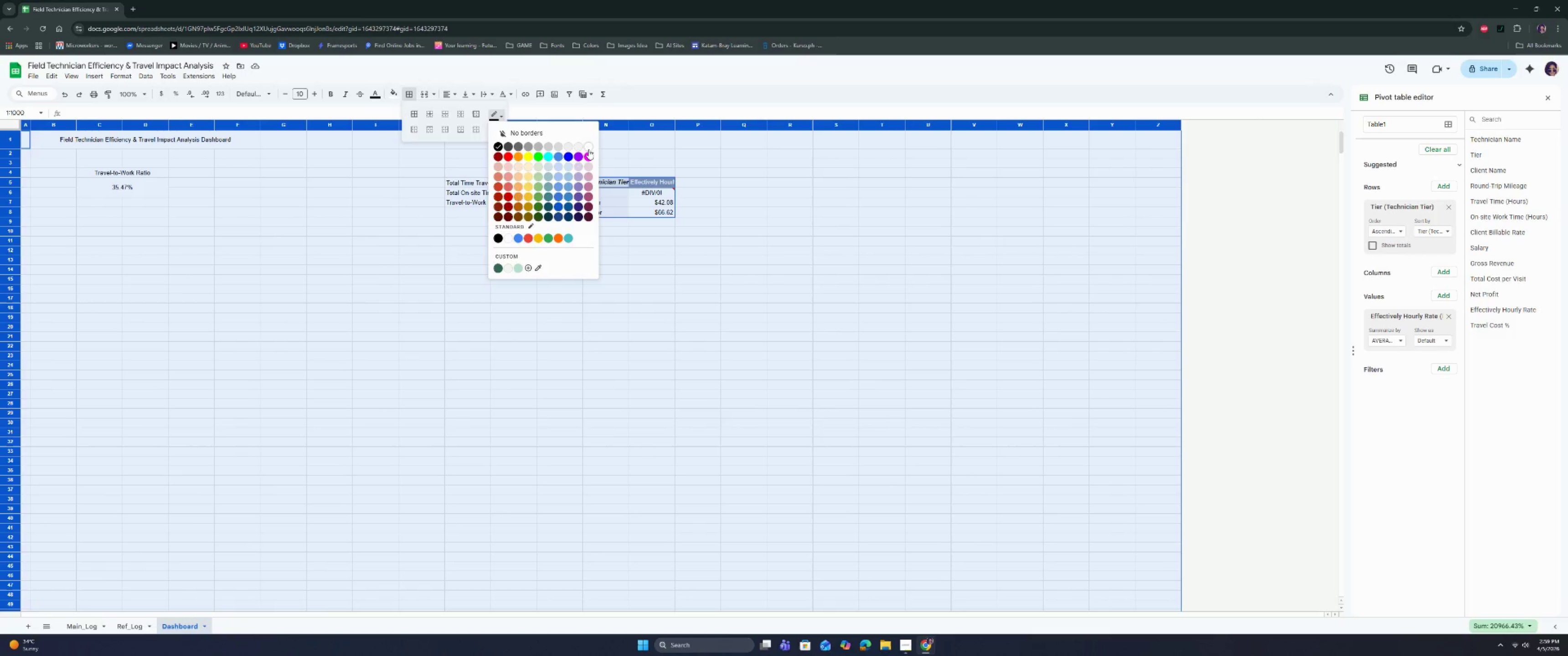 
left_click([589, 151])
 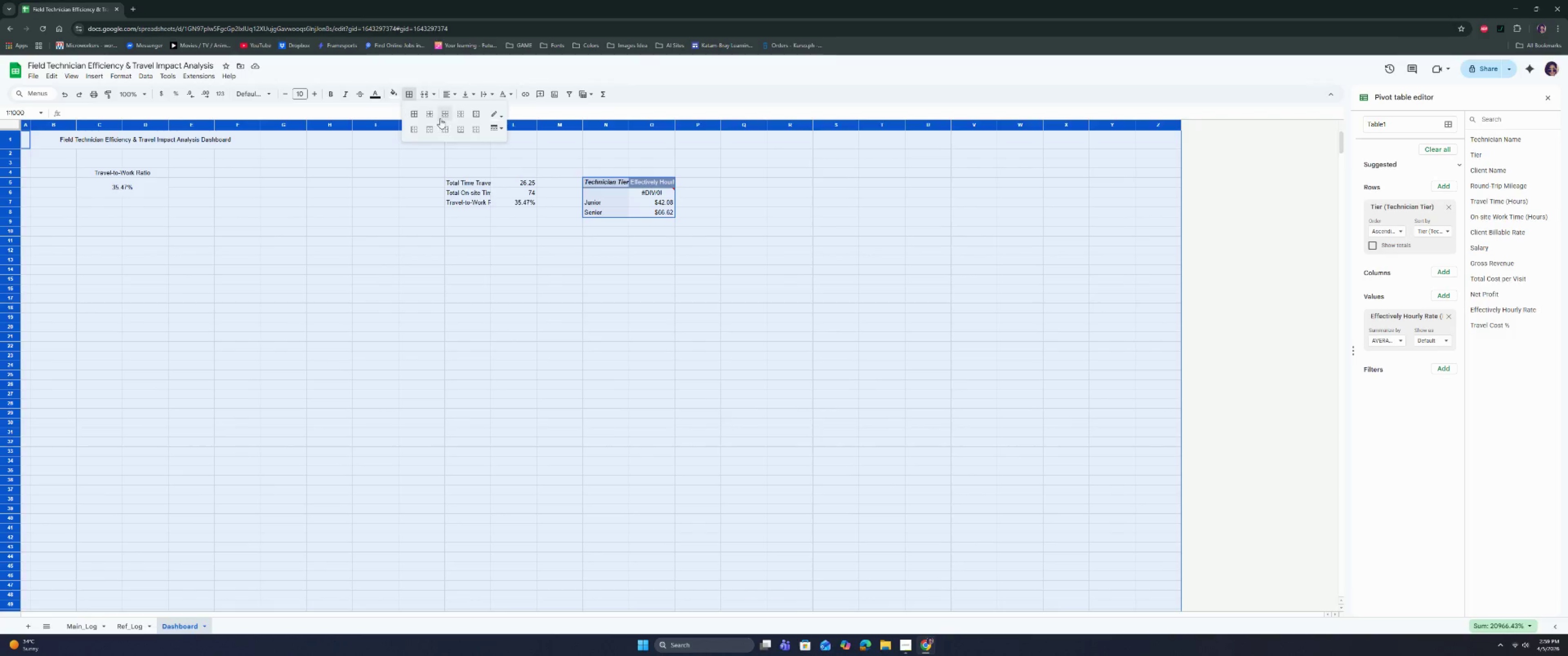 
left_click([431, 113])
 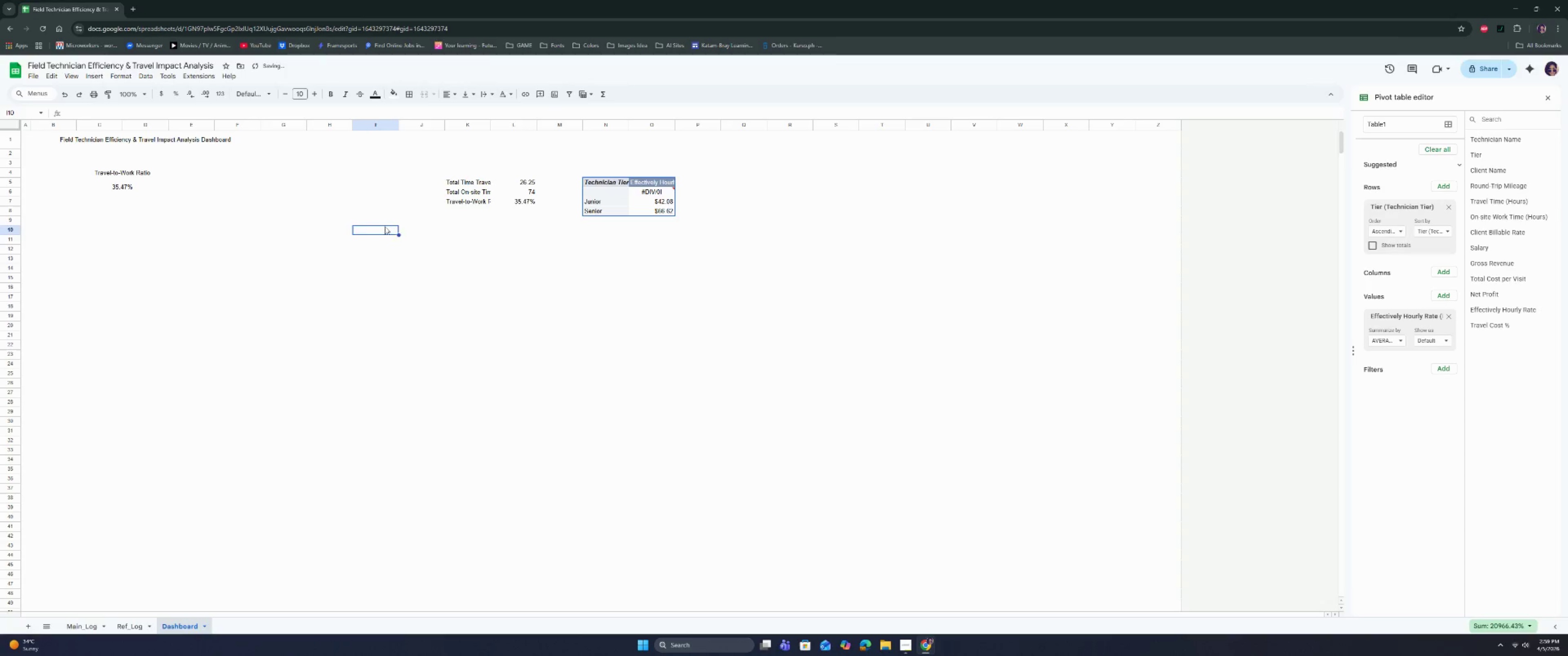 
double_click([95, 174])
 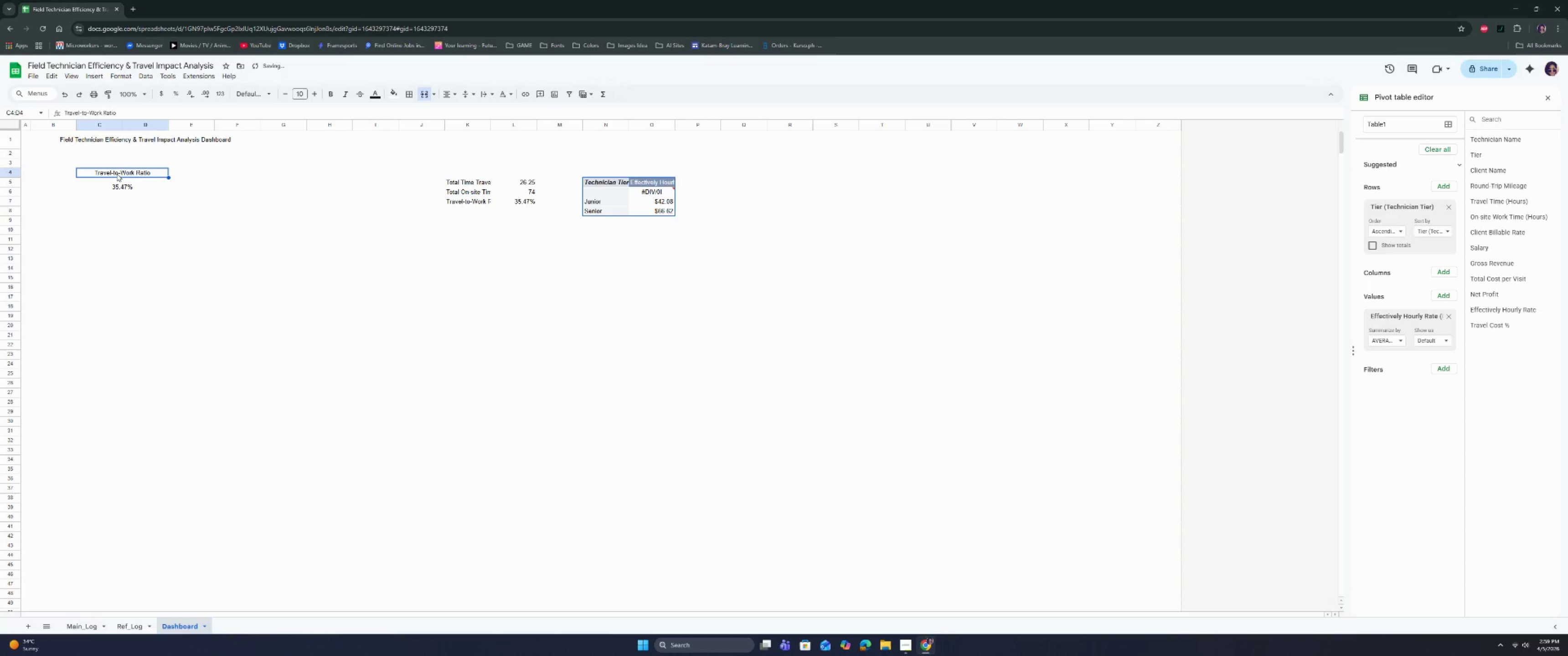 
left_click_drag(start_coordinate=[117, 174], to_coordinate=[117, 188])
 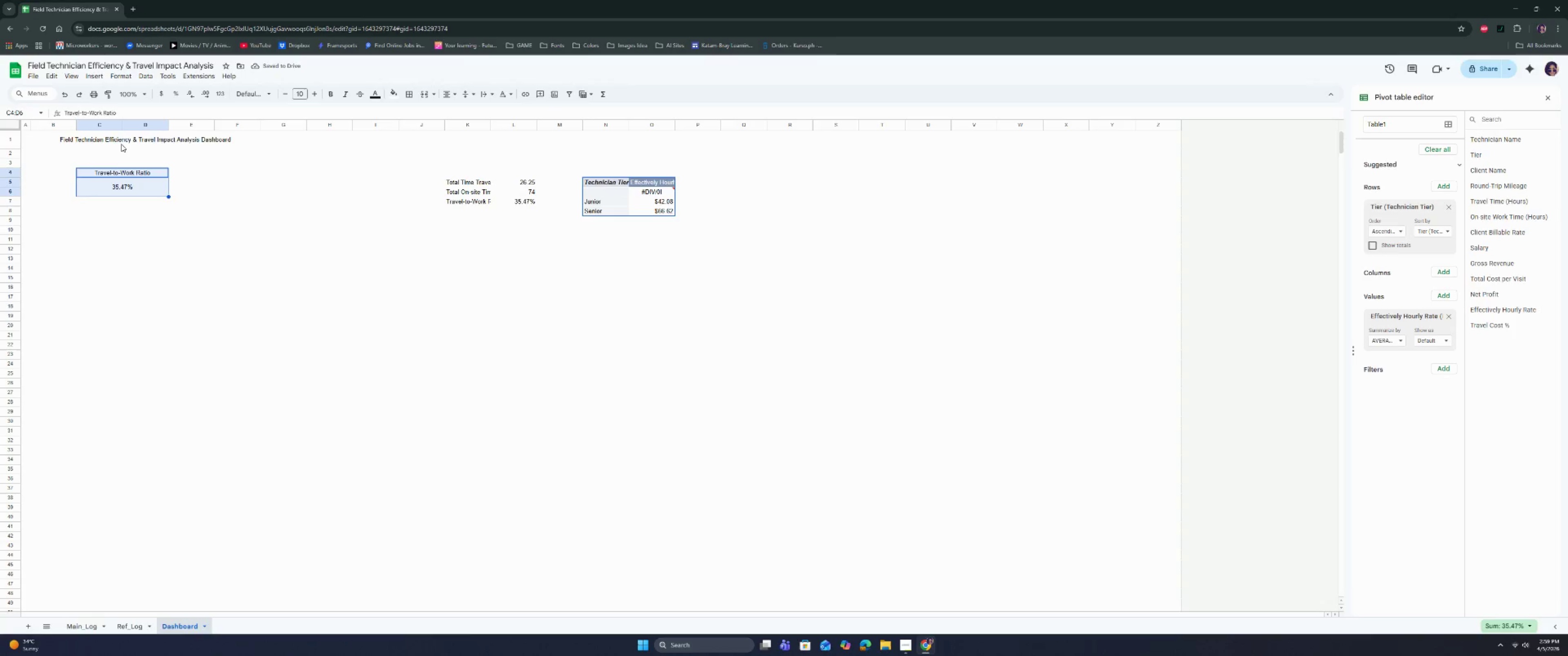 
left_click([119, 136])
 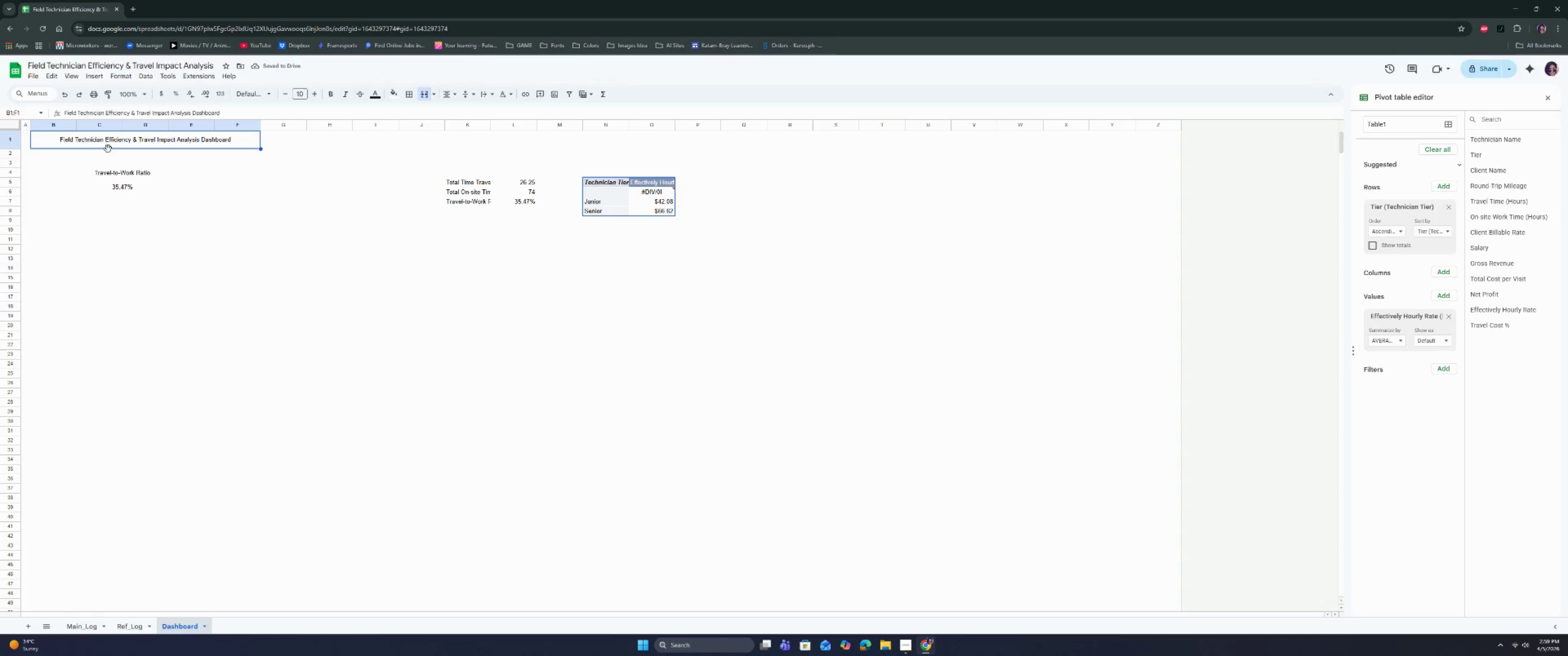 
left_click([127, 179])
 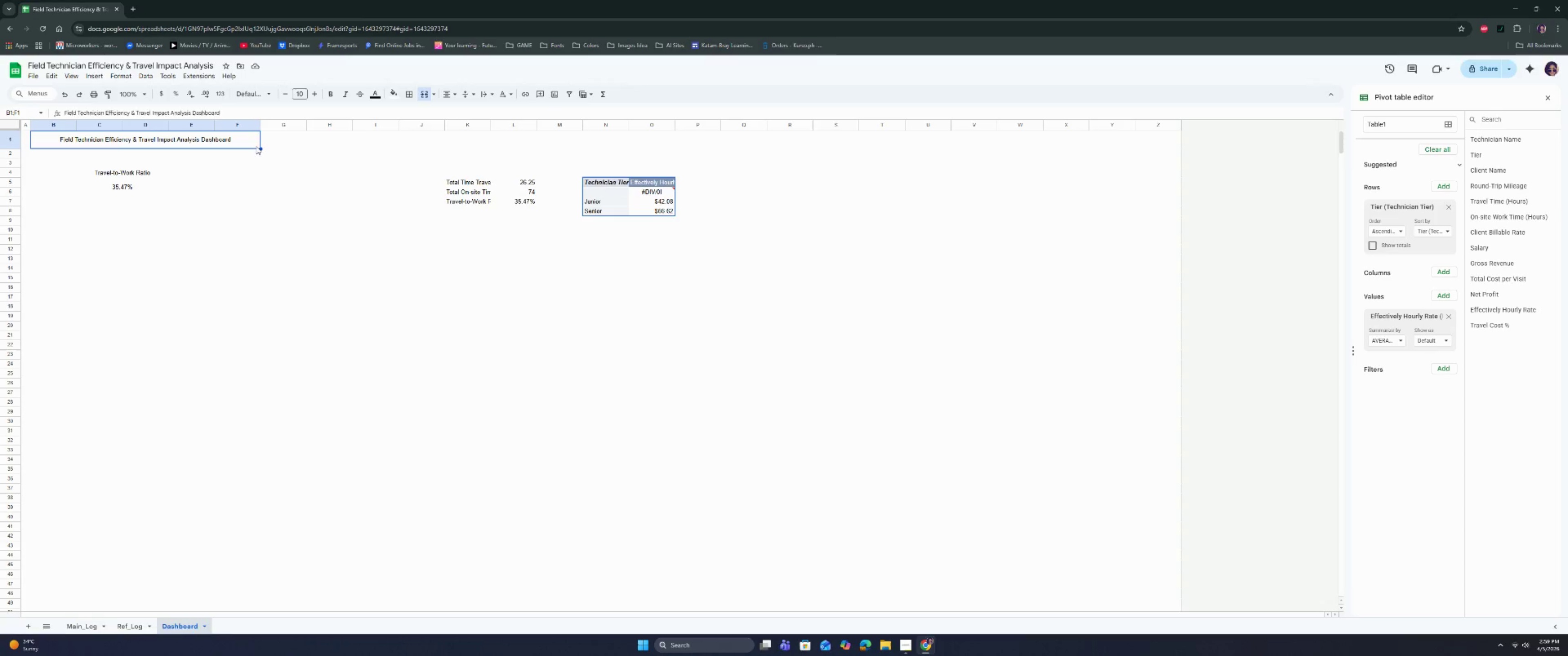 
left_click([116, 182])
 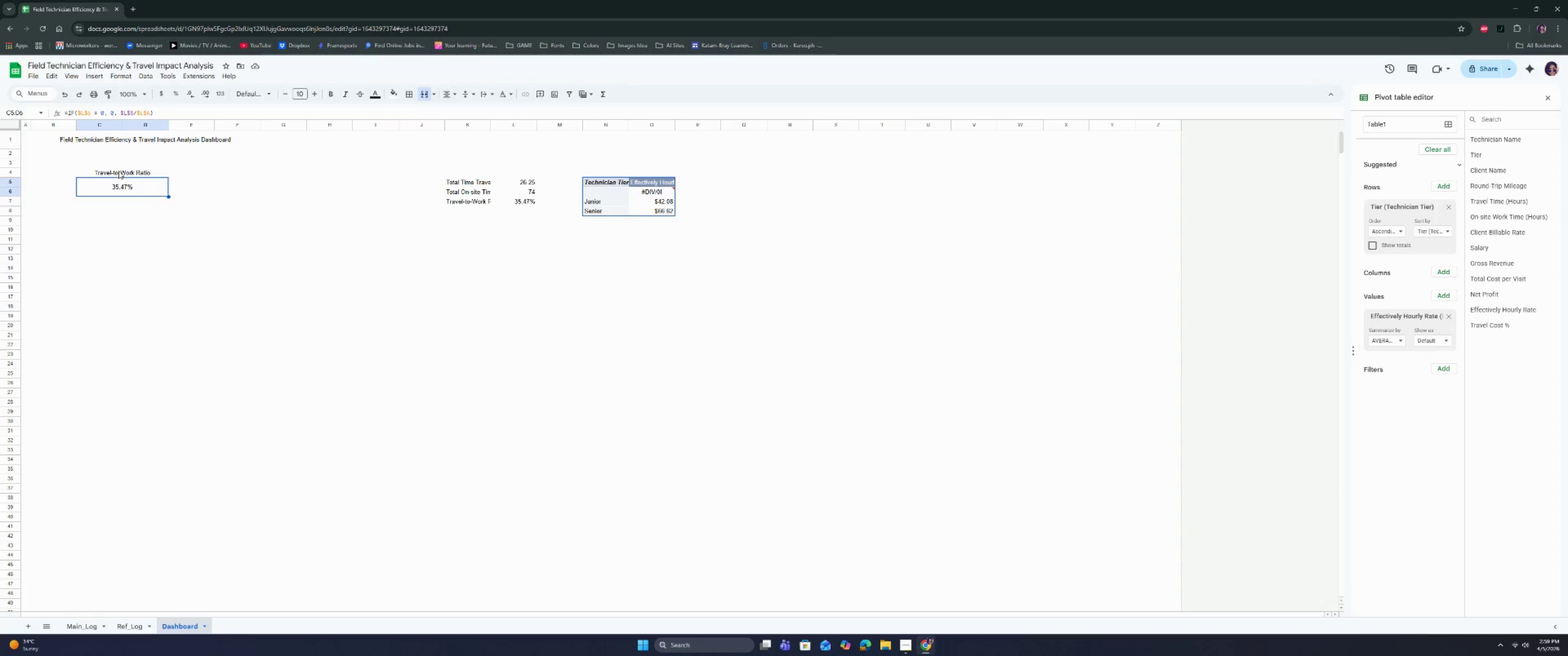 
left_click([119, 171])
 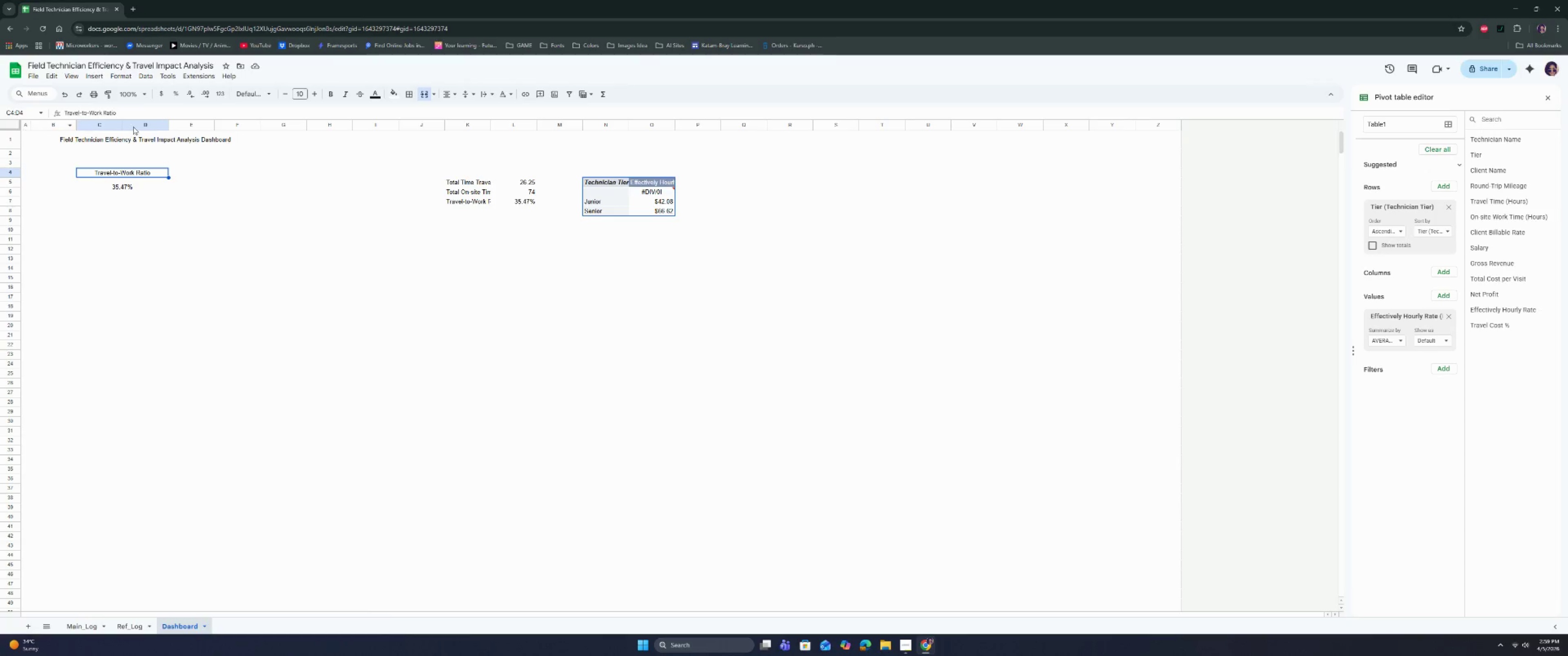 
left_click([250, 123])
 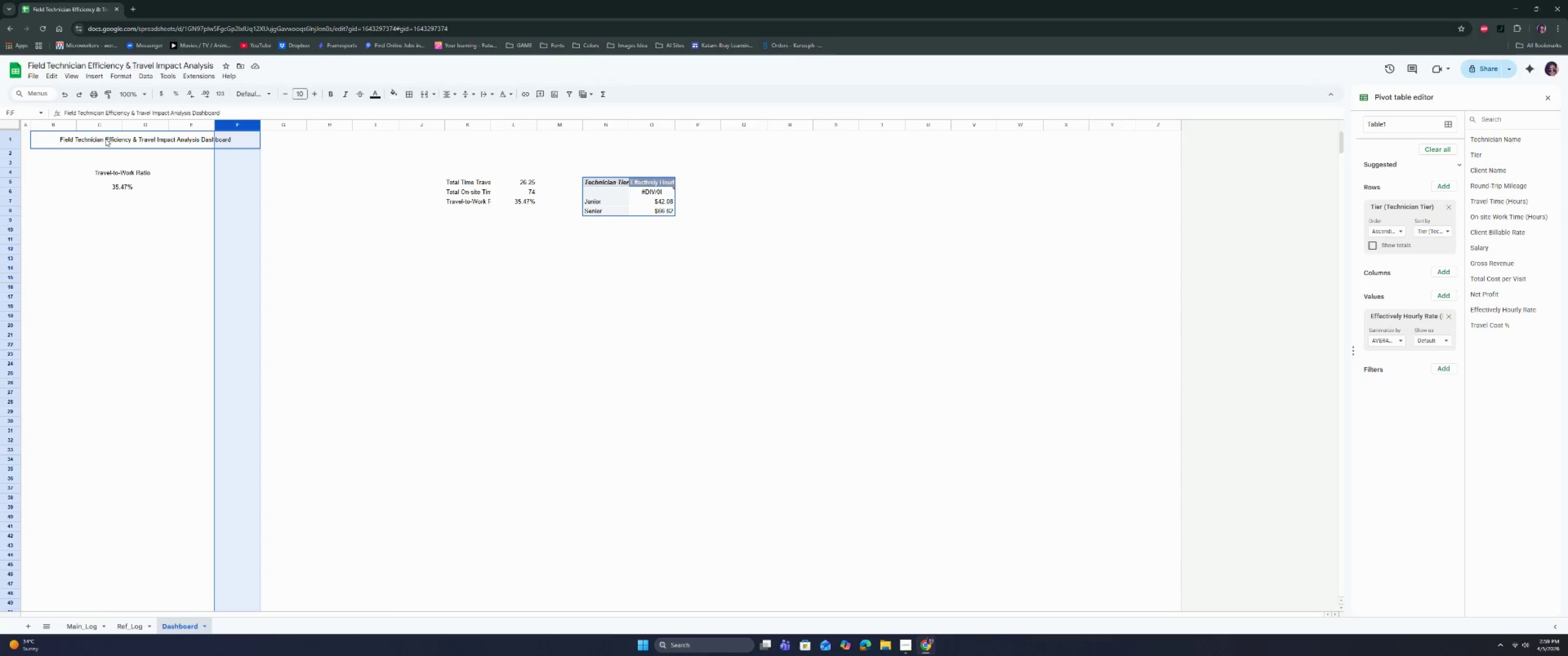 
left_click([101, 142])
 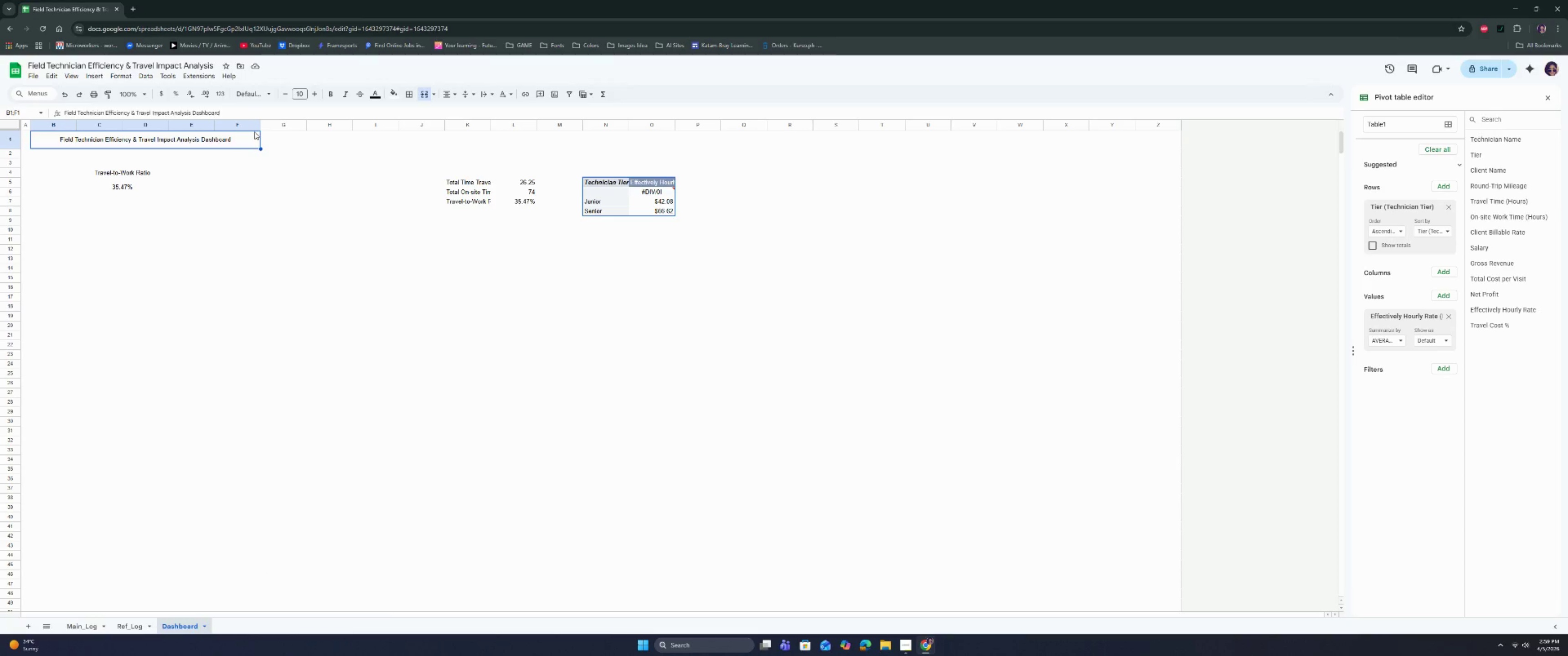 
wait(5.7)
 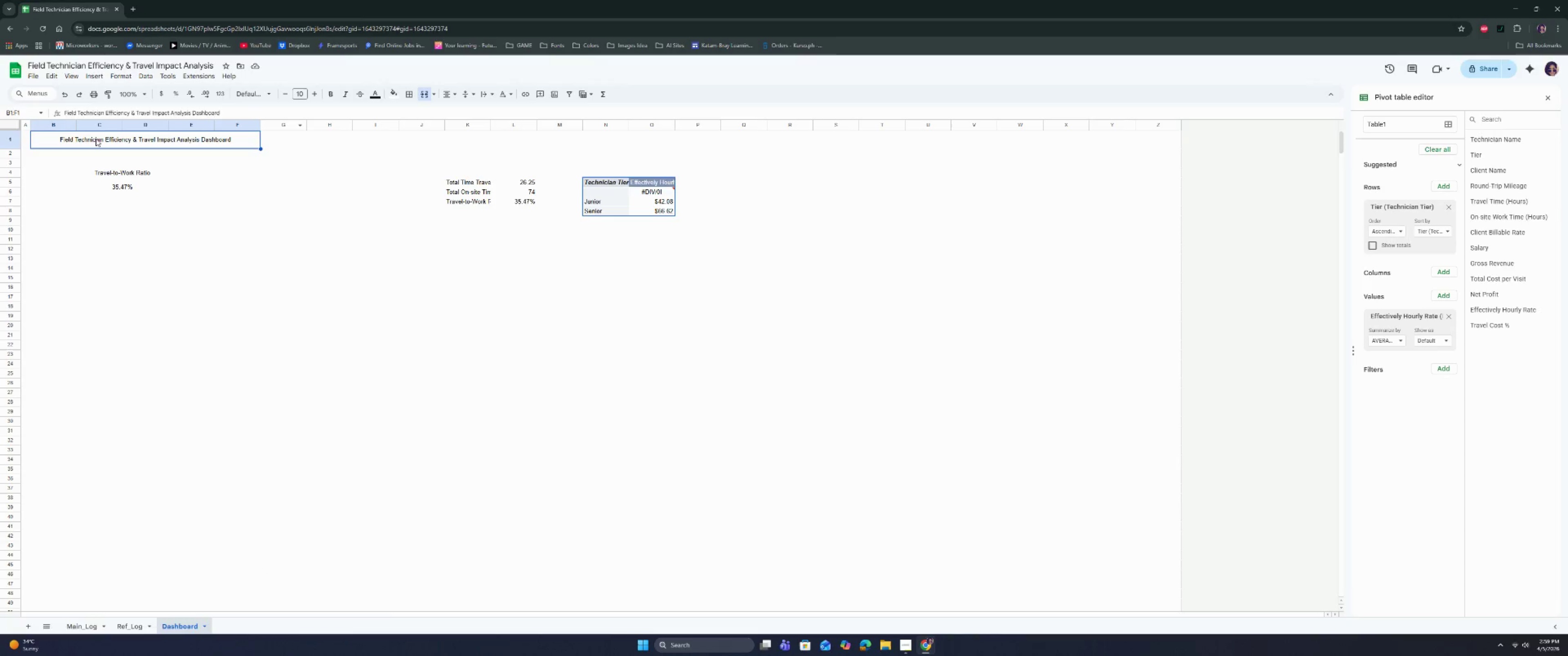 
left_click([289, 125])
 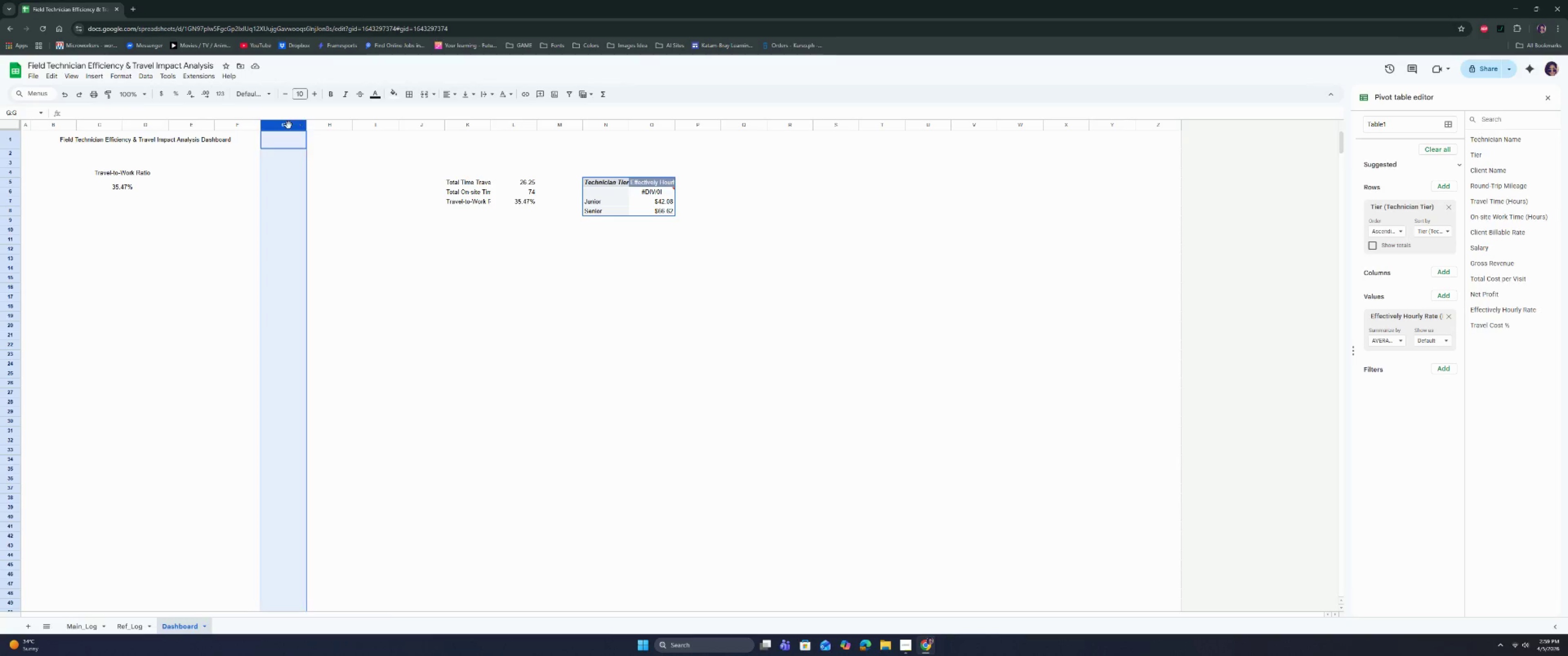 
right_click([289, 125])
 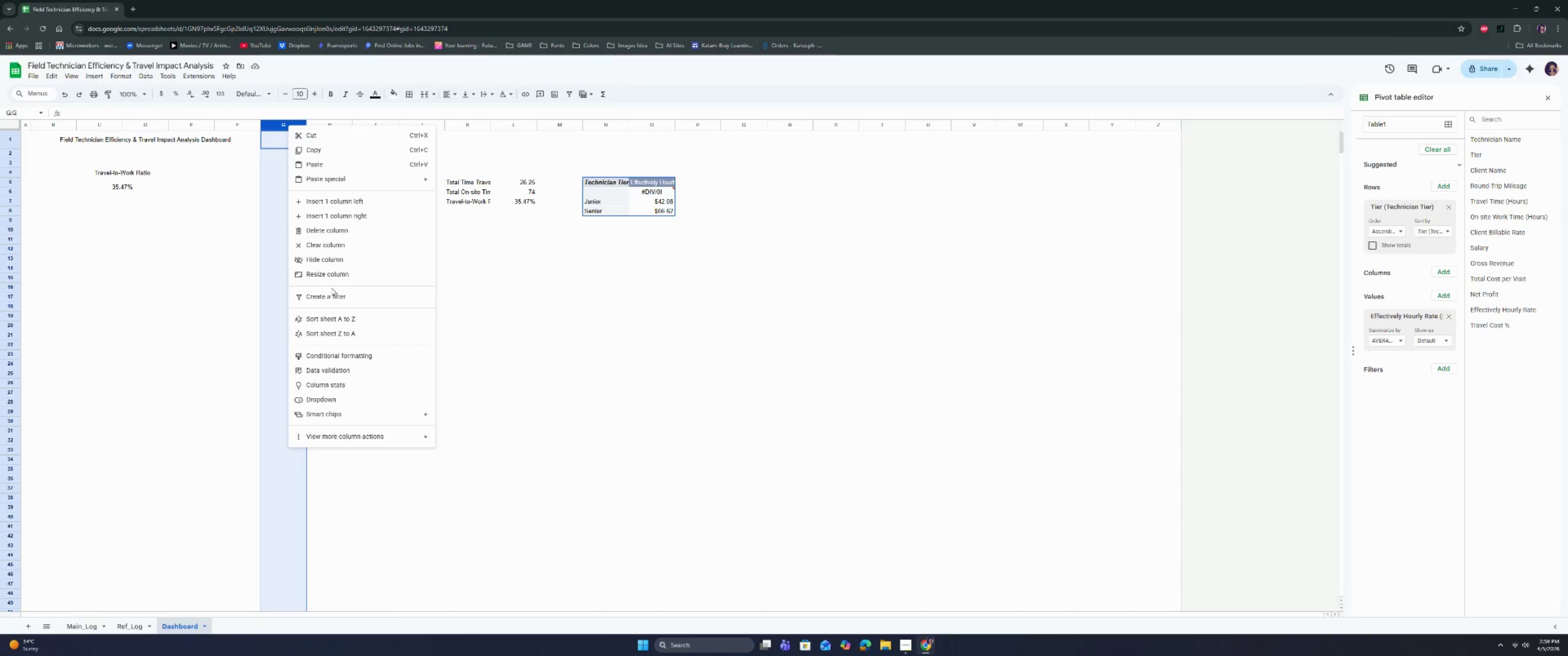 
left_click([333, 277])
 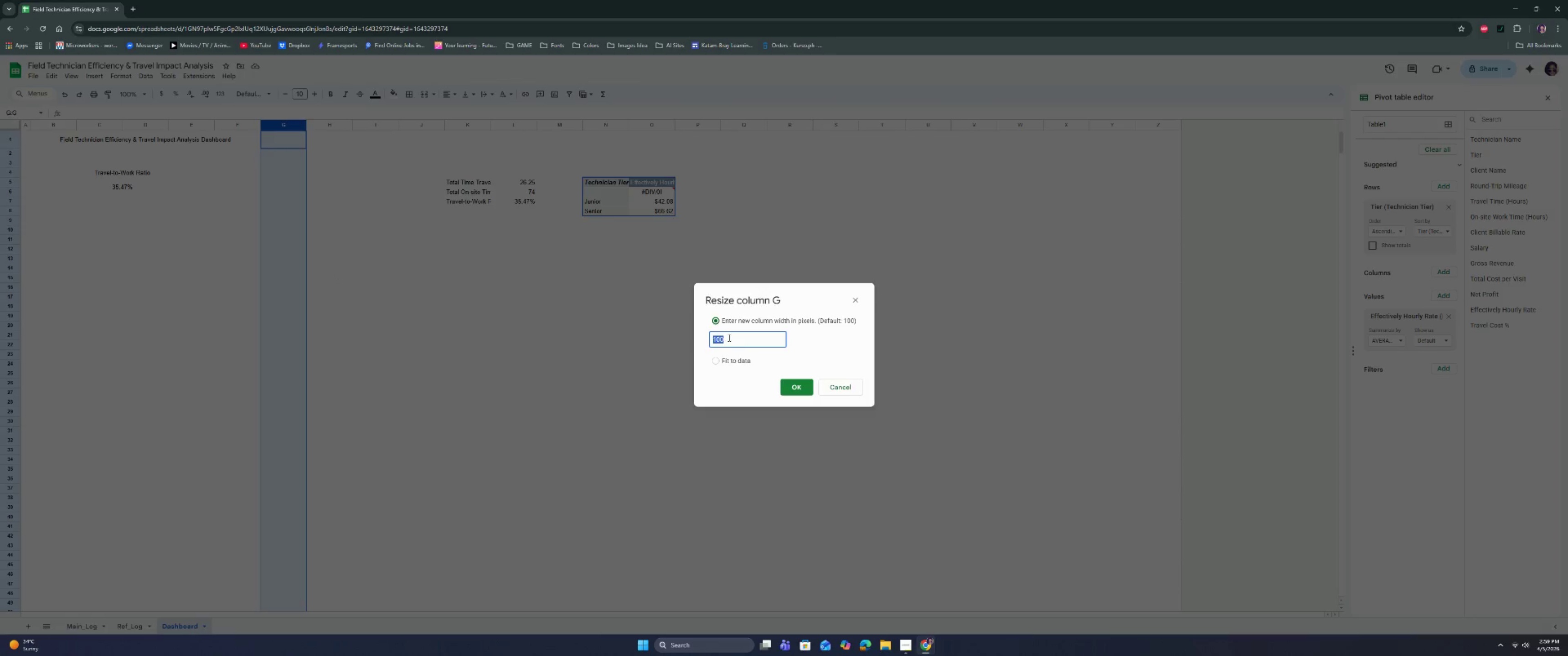 
double_click([729, 338])
 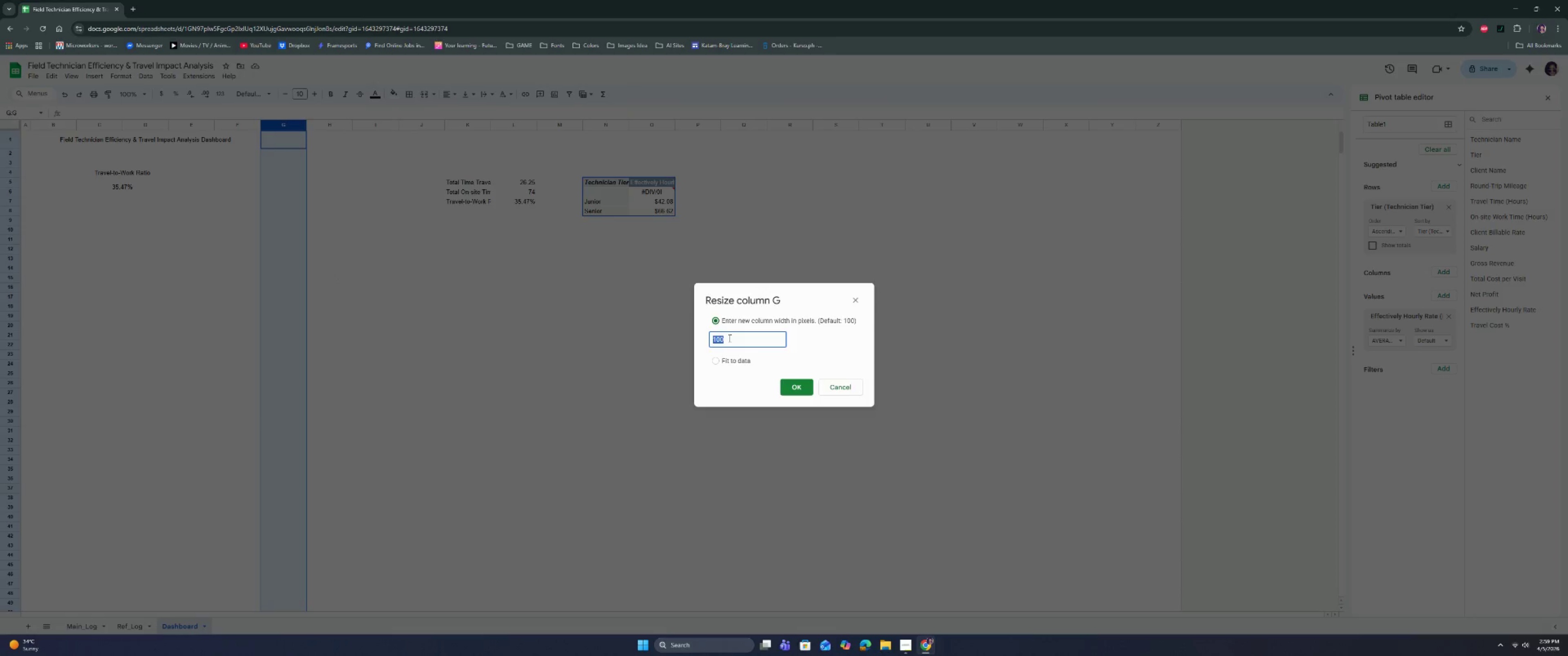 
triple_click([729, 338])
 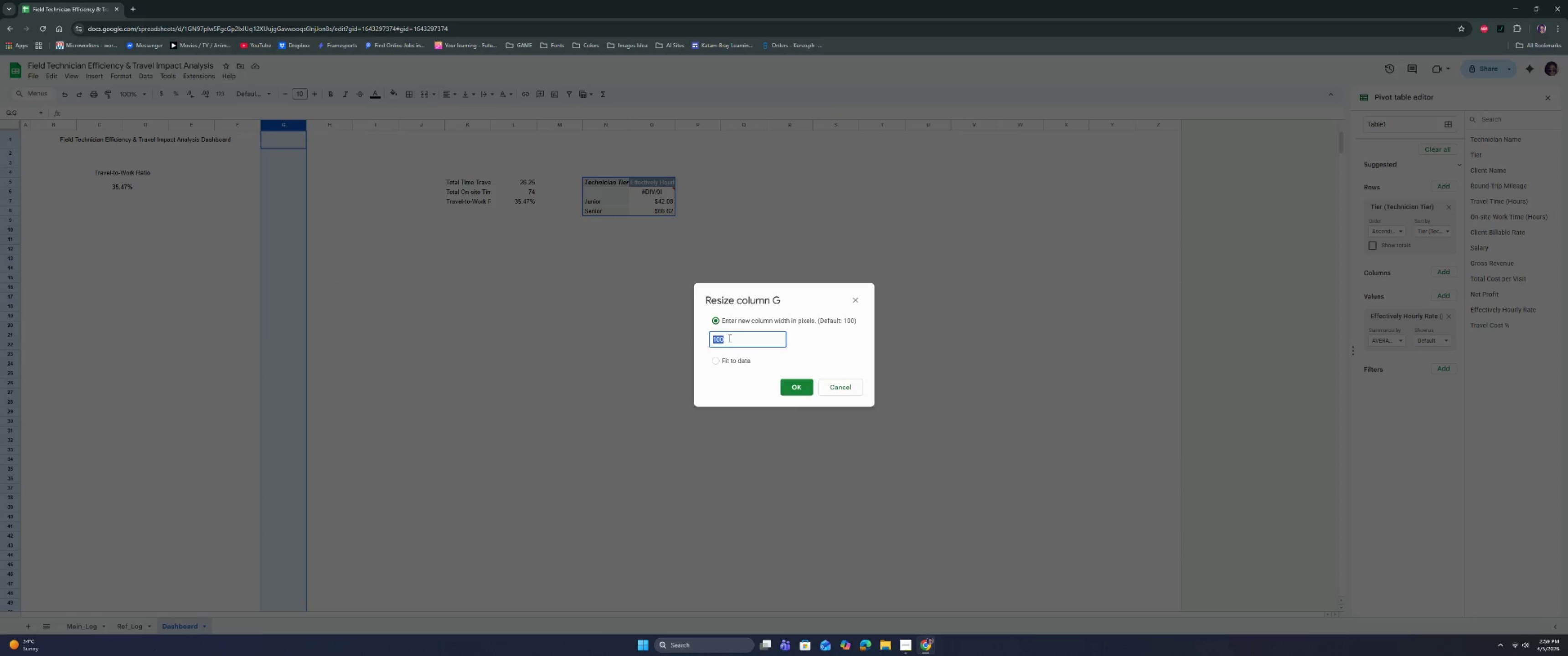 
type(20)
 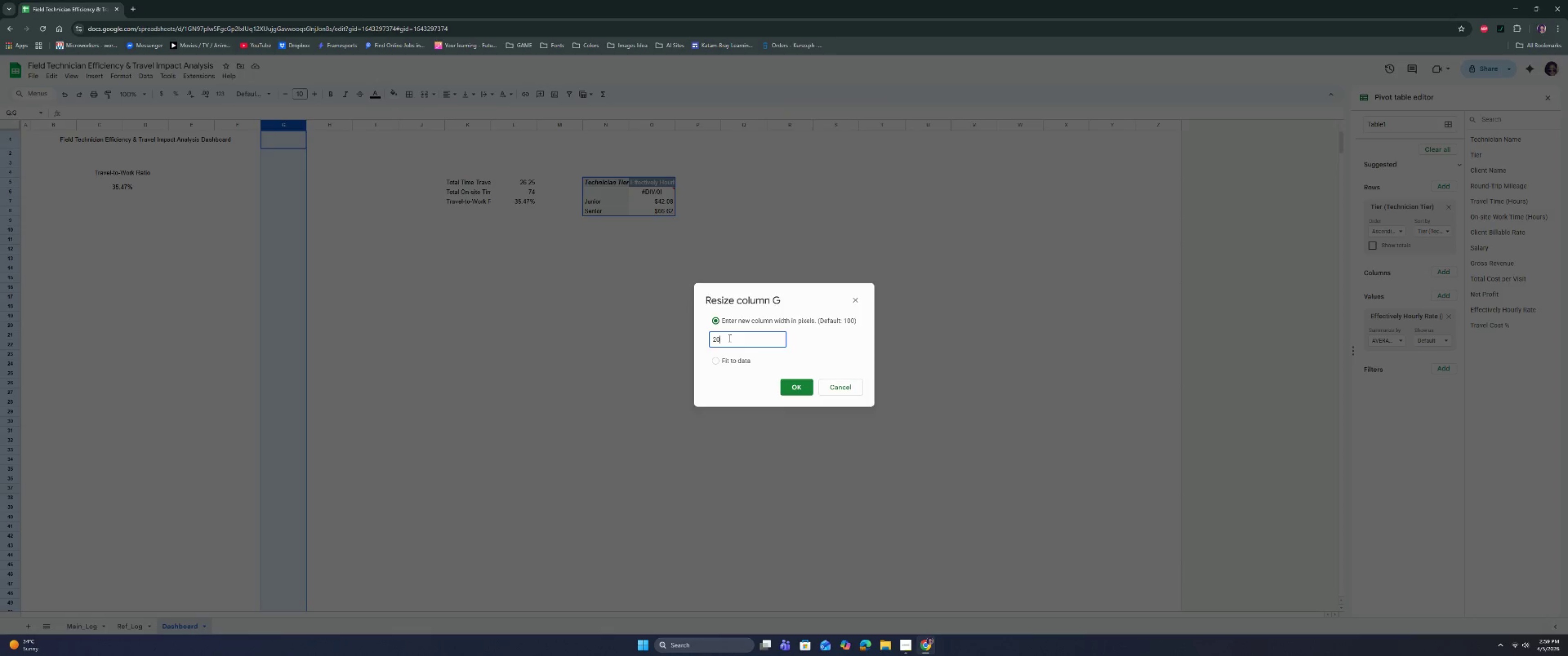 
key(Enter)
 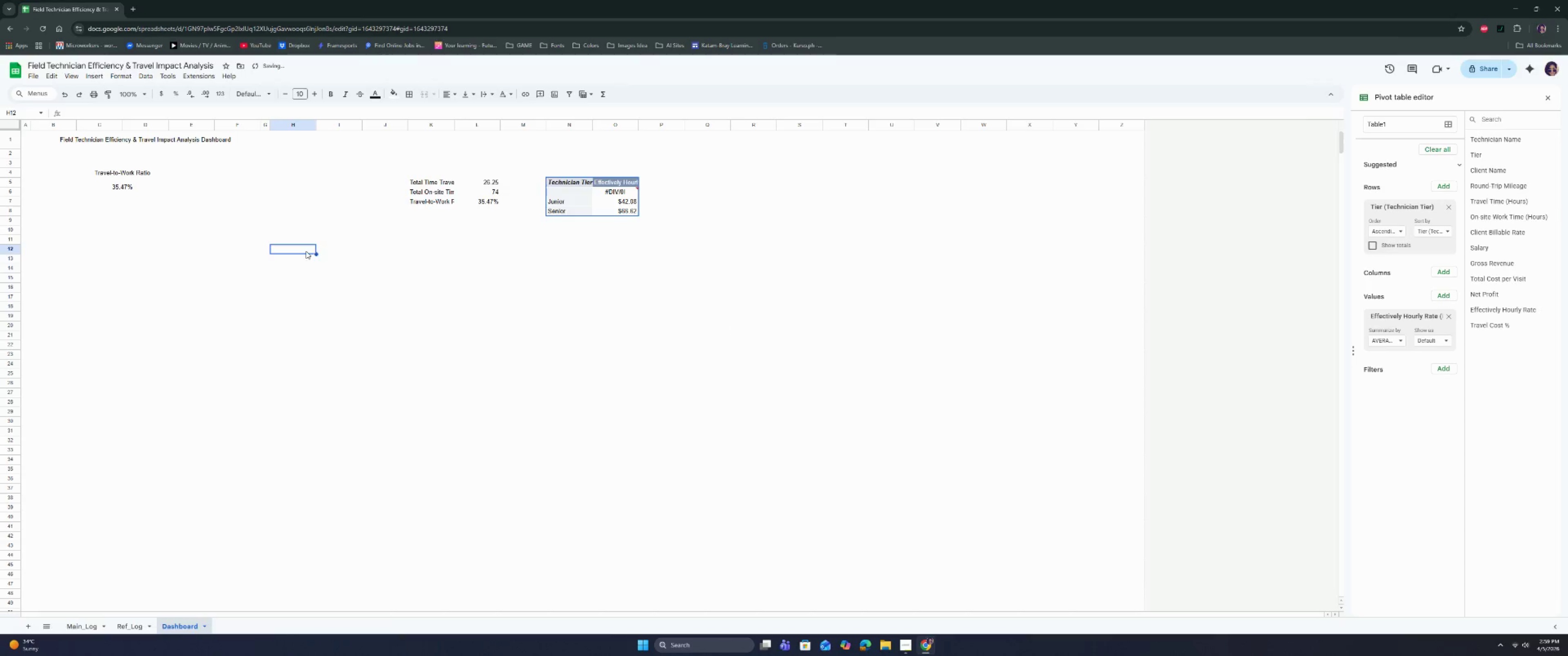 
left_click([136, 241])
 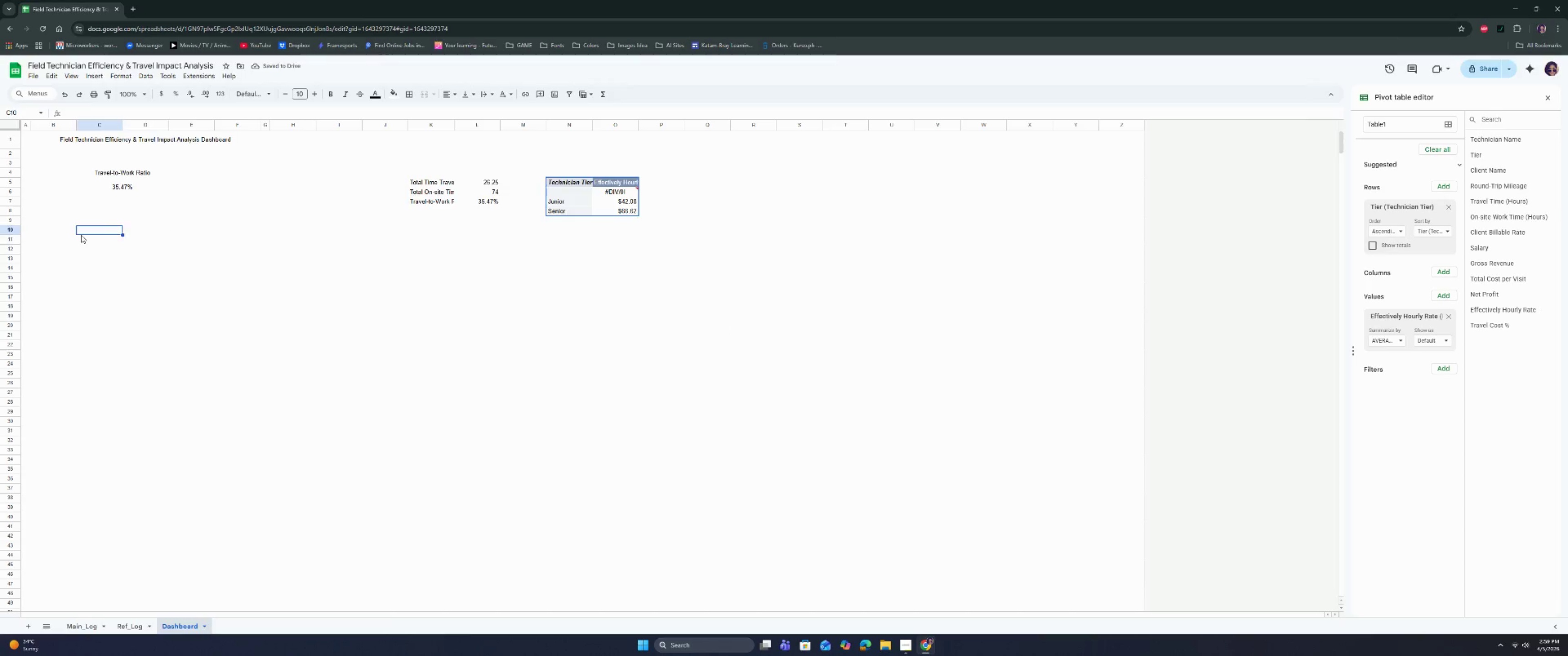 
double_click([76, 266])
 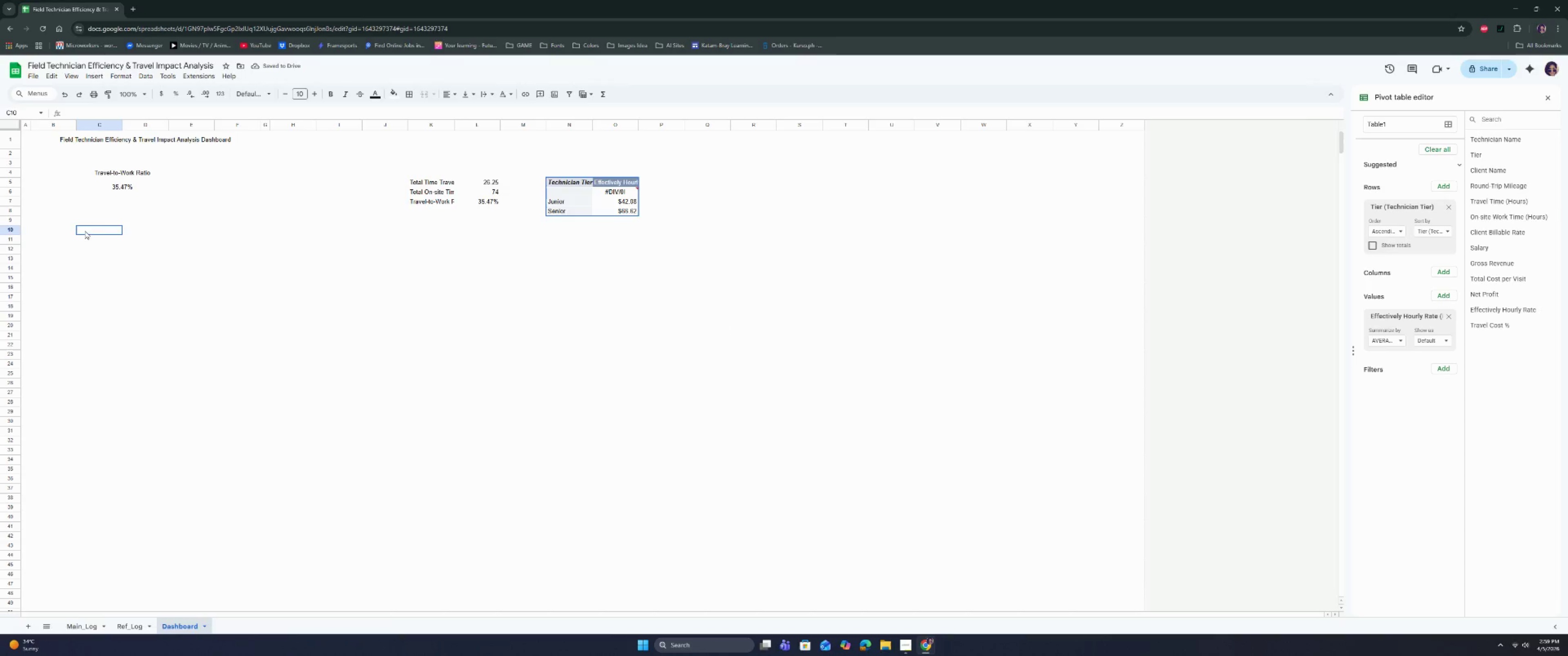 
double_click([68, 253])
 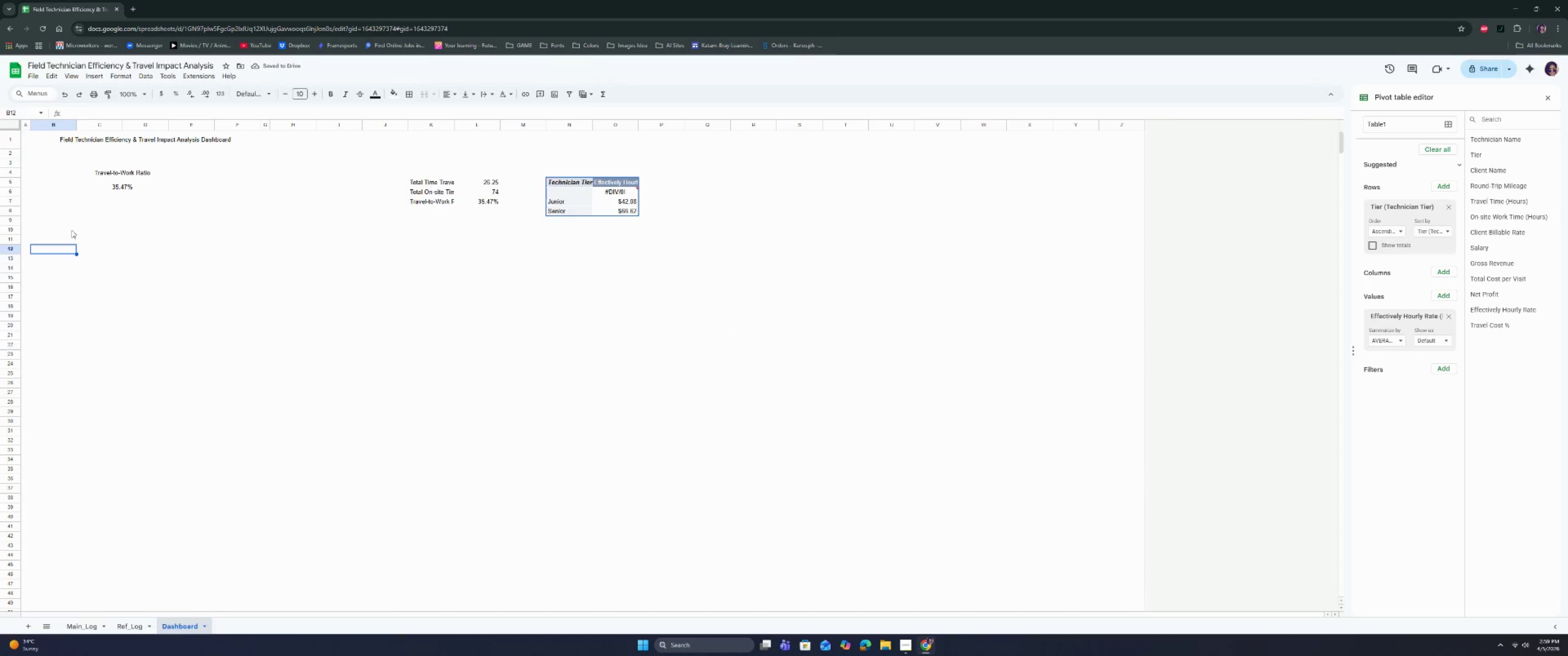 
left_click([72, 222])
 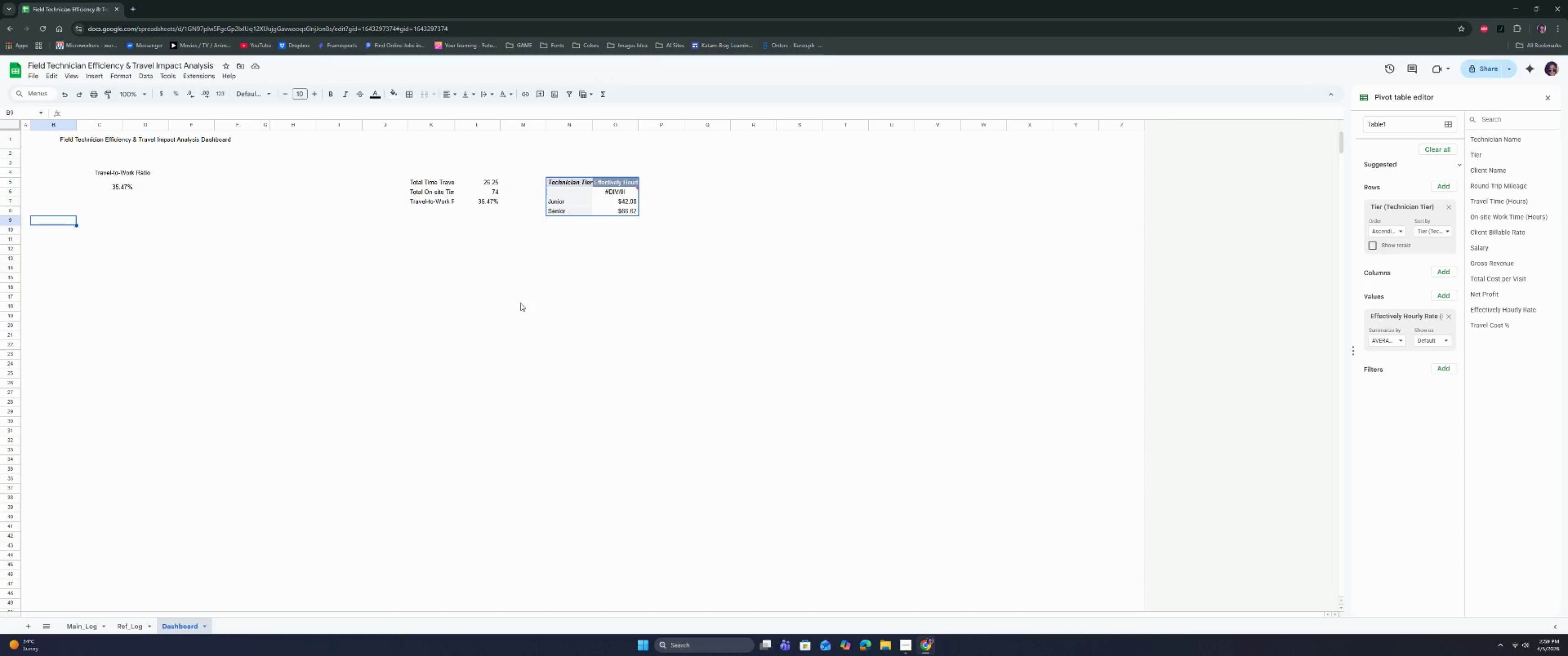 
left_click([902, 647])